 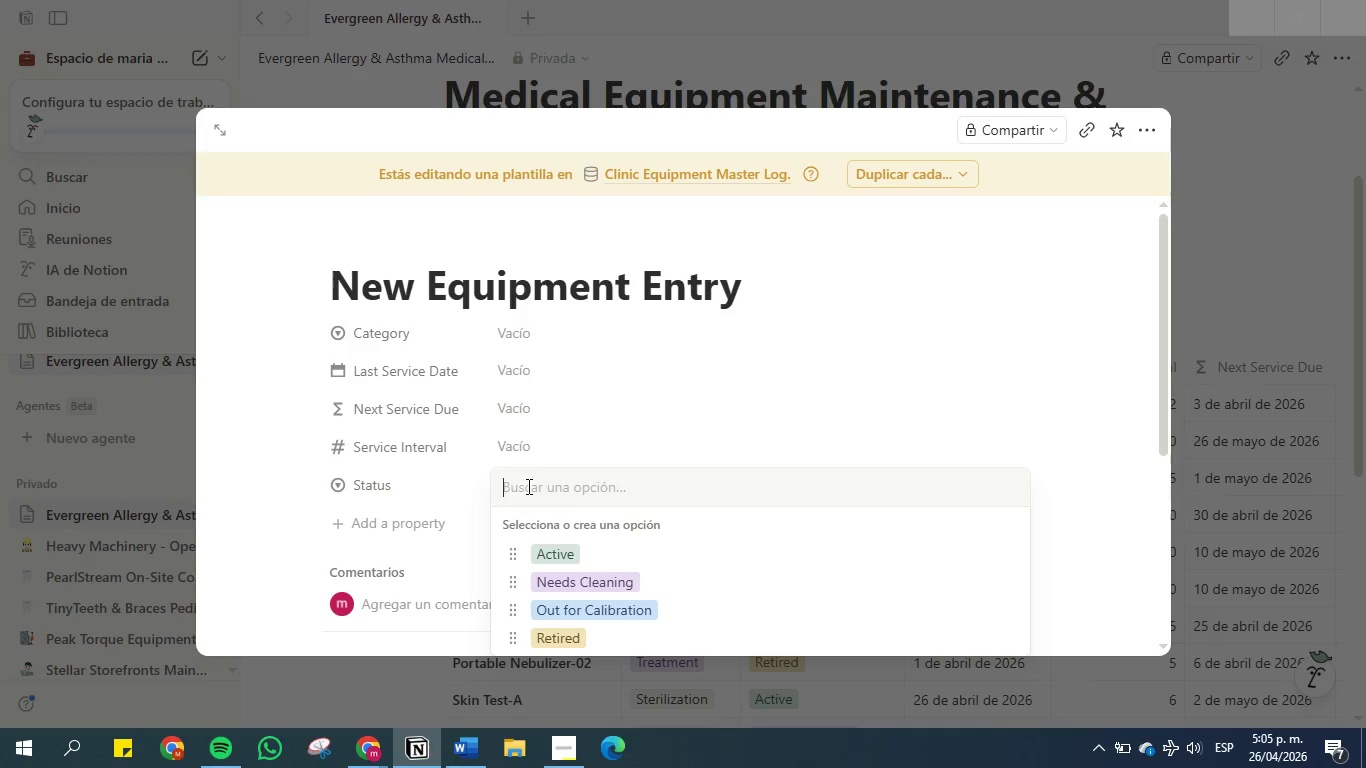 
left_click([527, 486])
 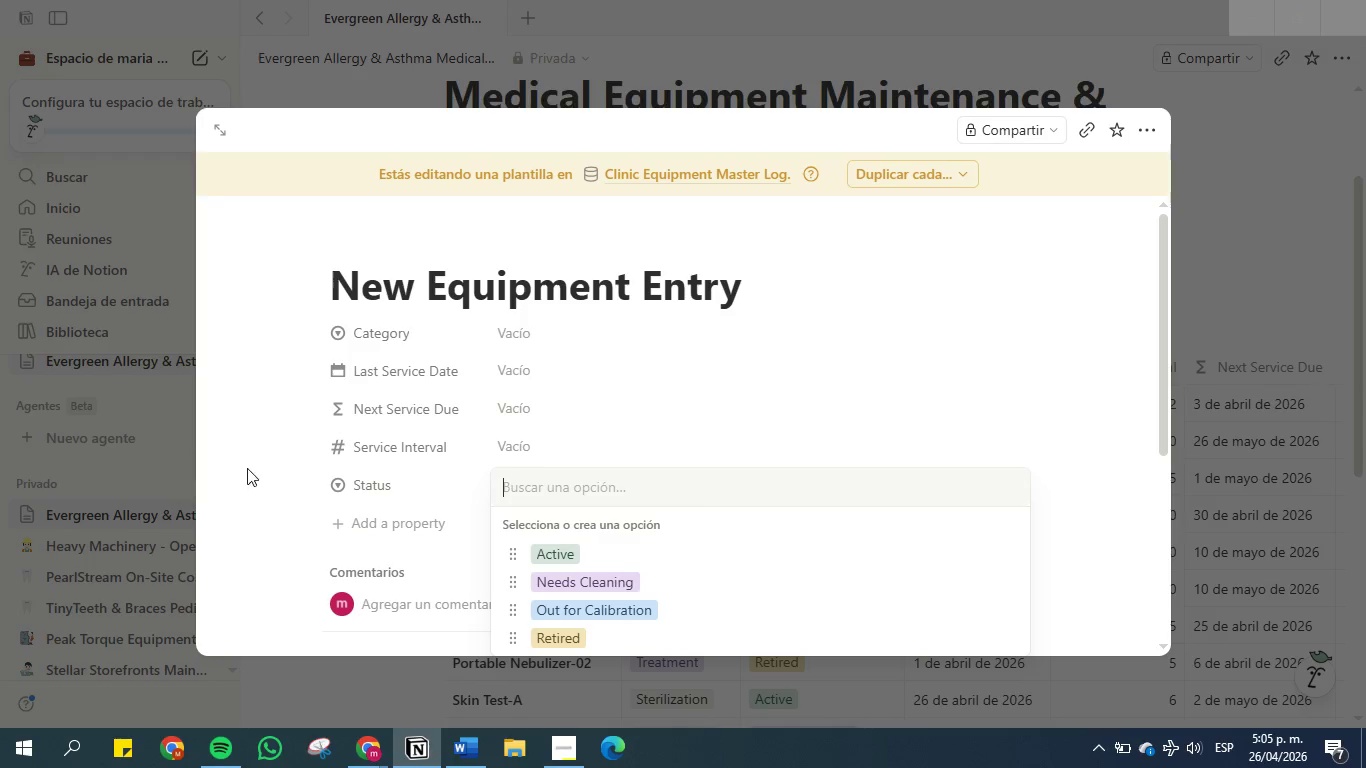 
left_click([267, 472])
 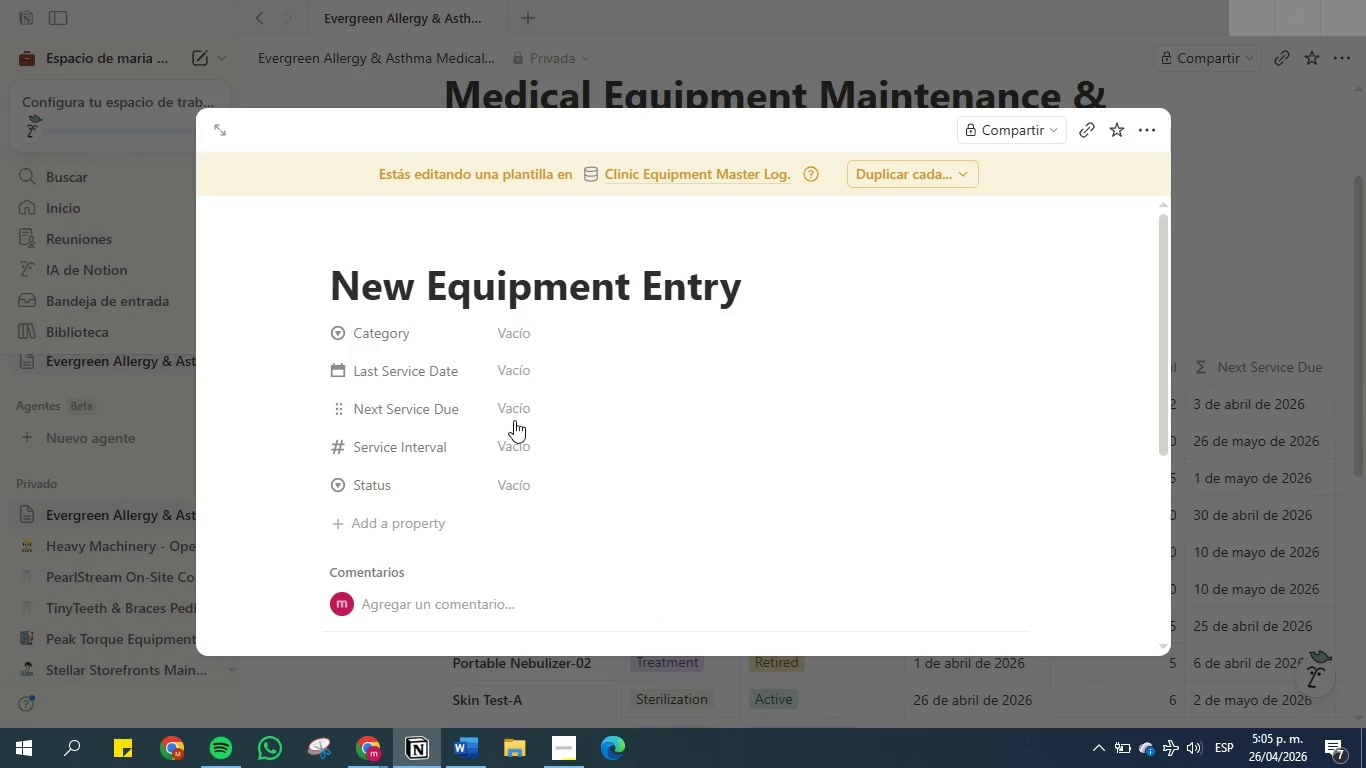 
scroll: coordinate [517, 424], scroll_direction: down, amount: 3.0
 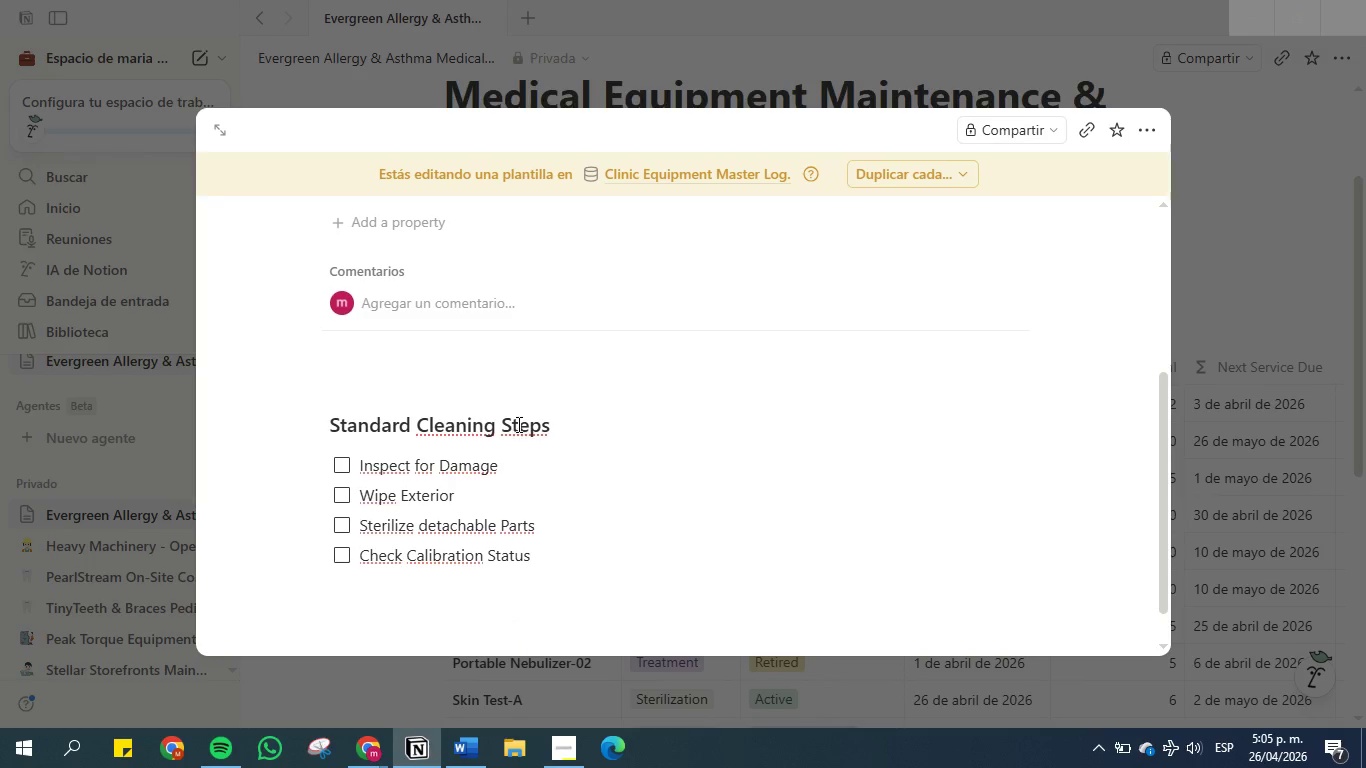 
scroll: coordinate [550, 181], scroll_direction: up, amount: 8.0
 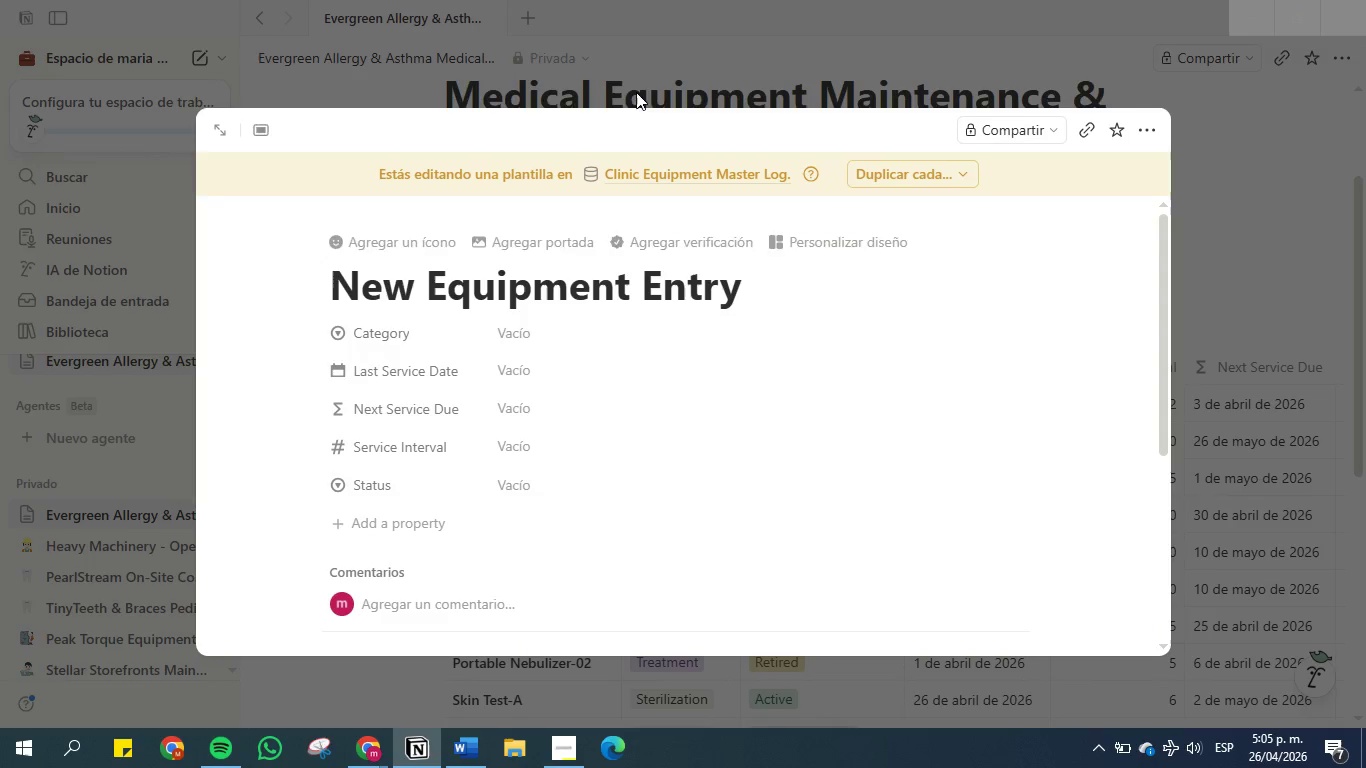 
left_click([638, 84])
 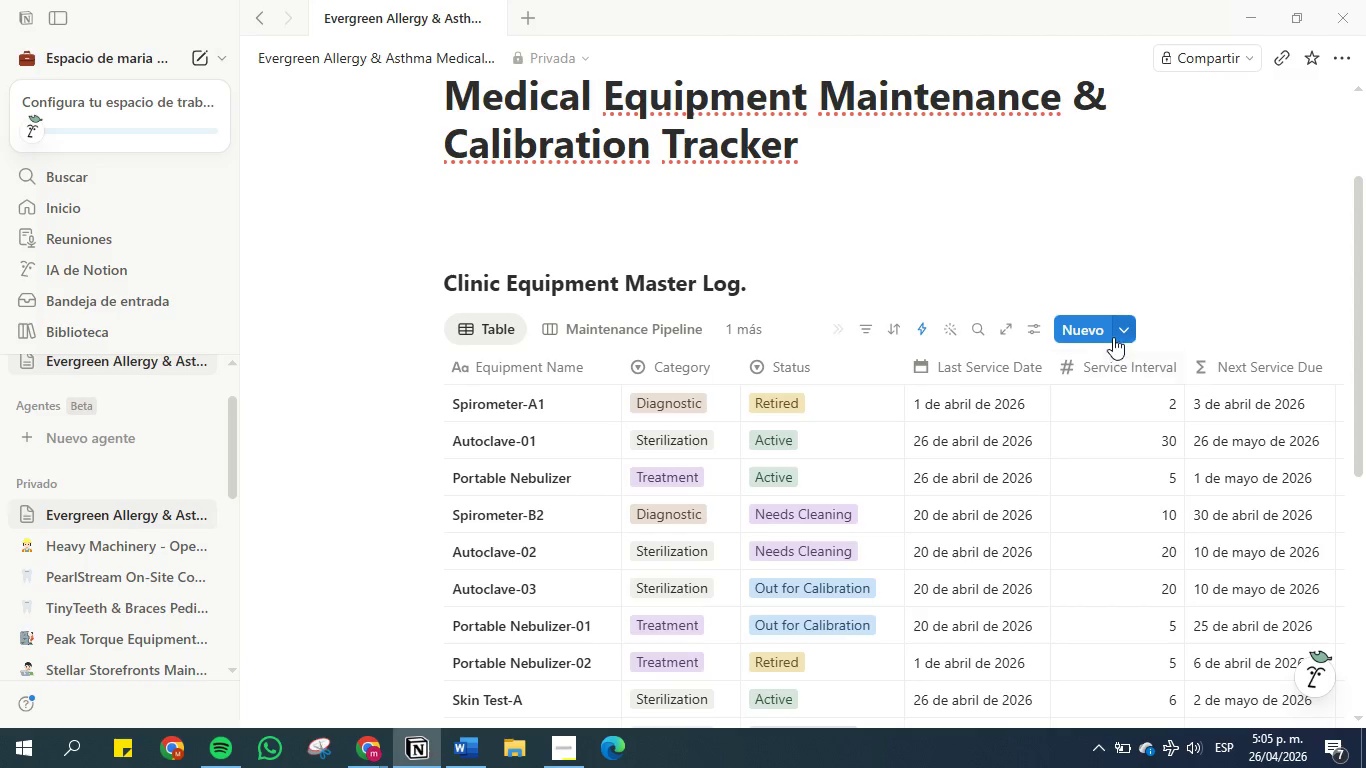 
left_click([1127, 331])
 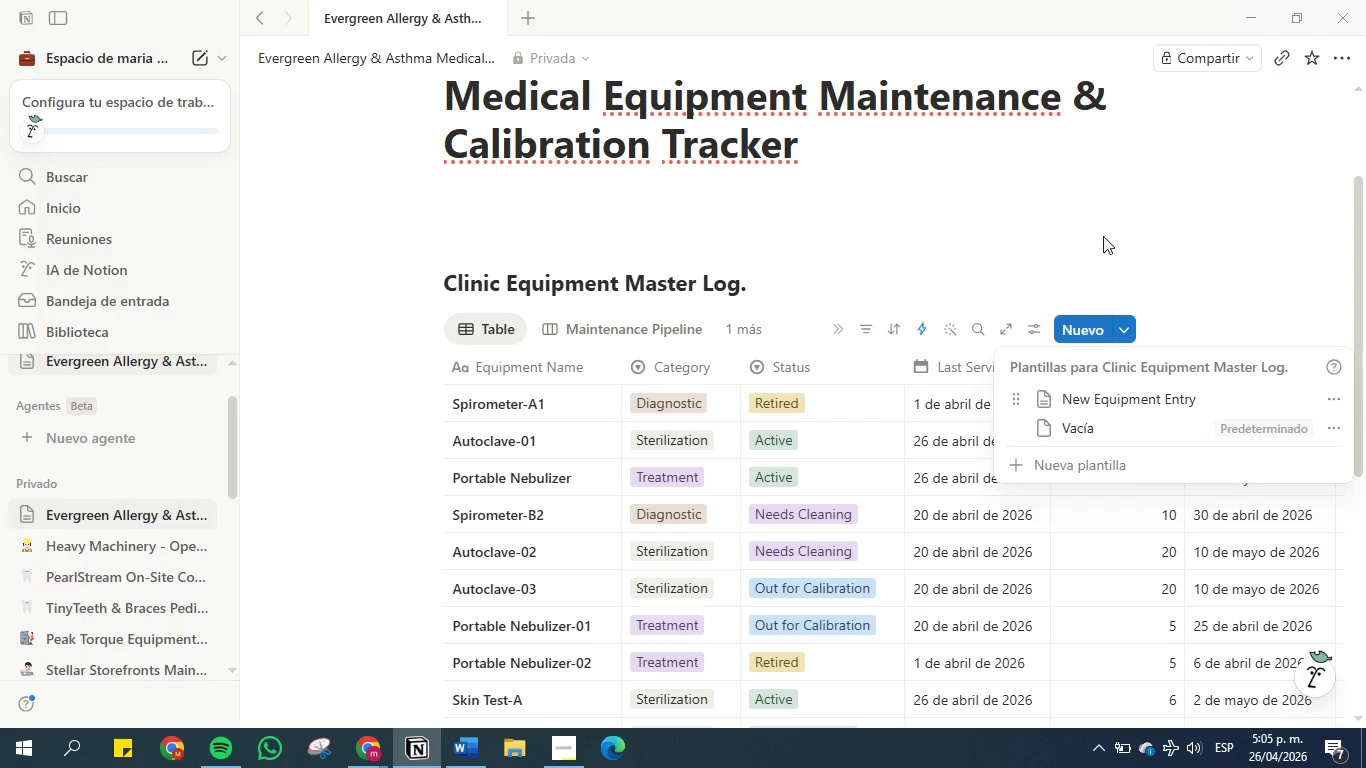 
wait(6.28)
 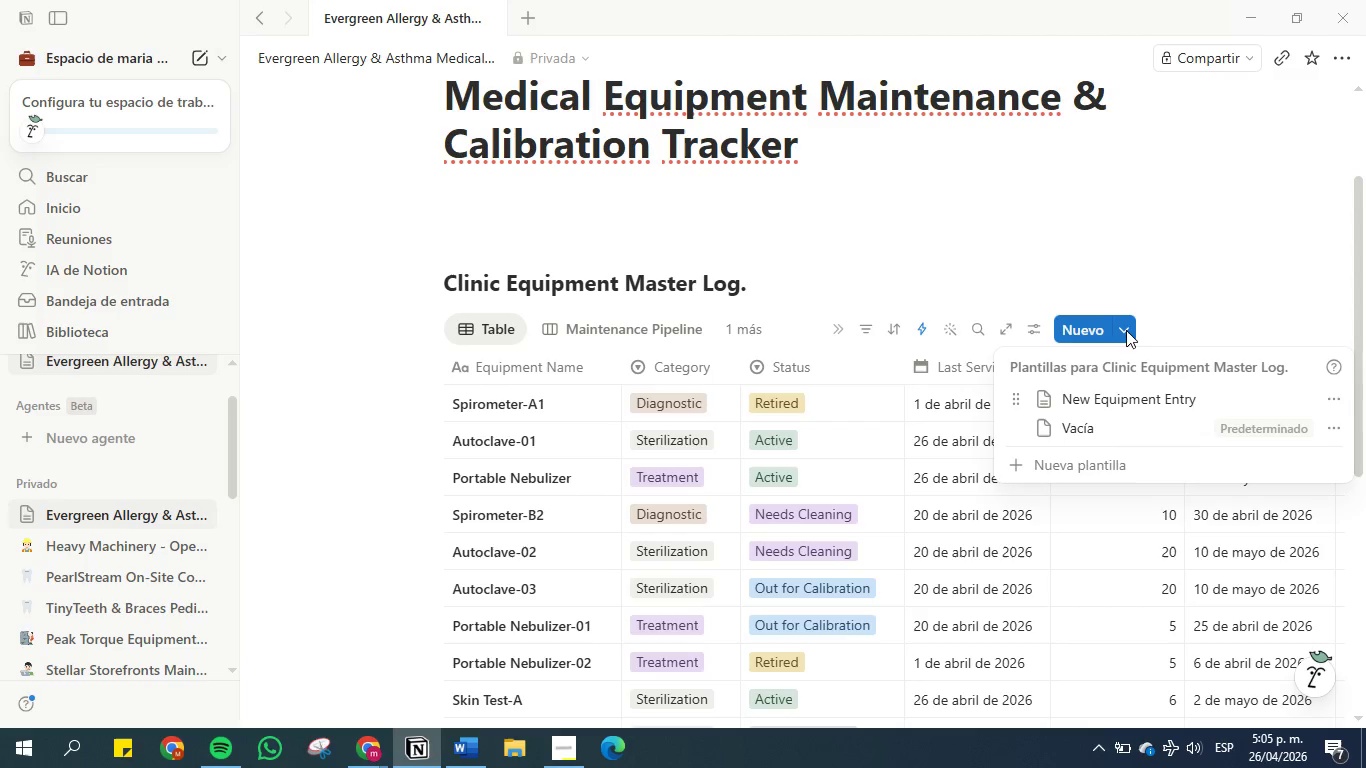 
left_click([1103, 236])
 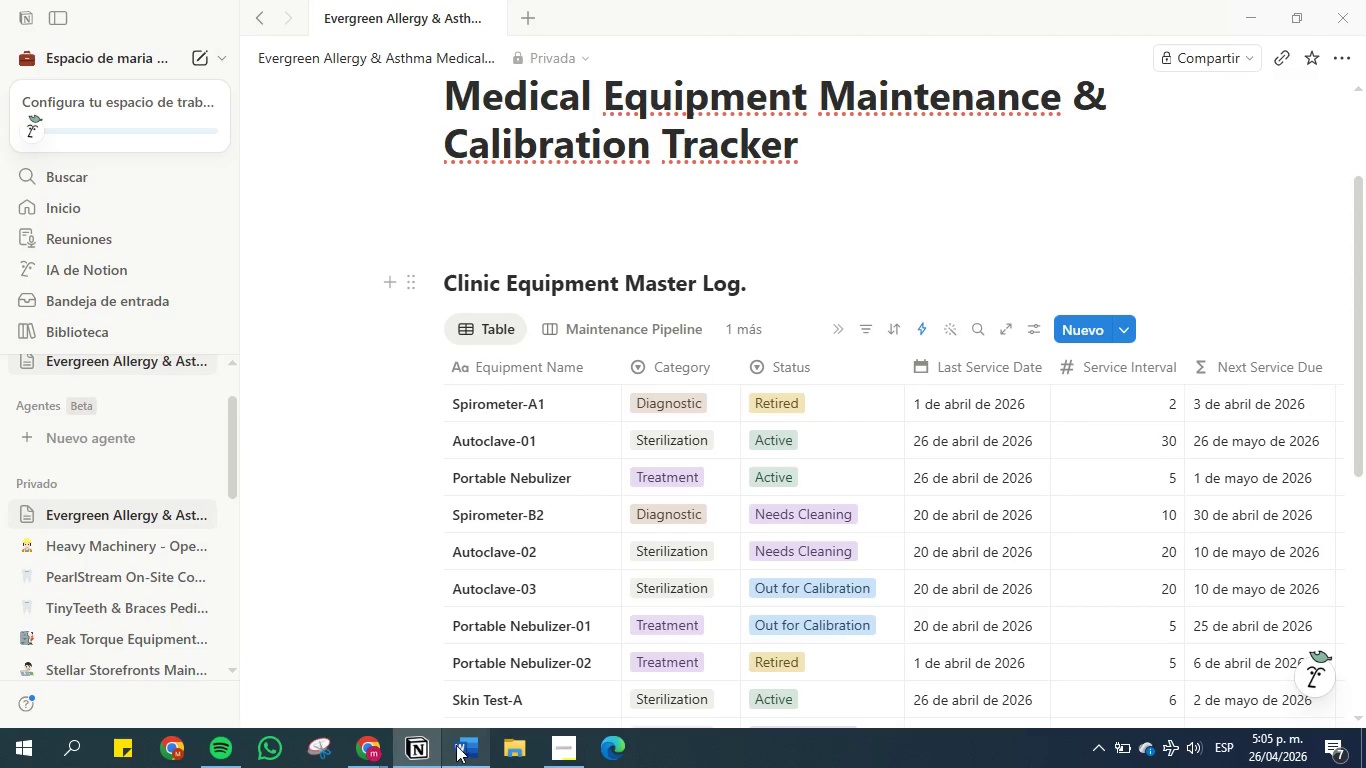 
left_click([457, 748])
 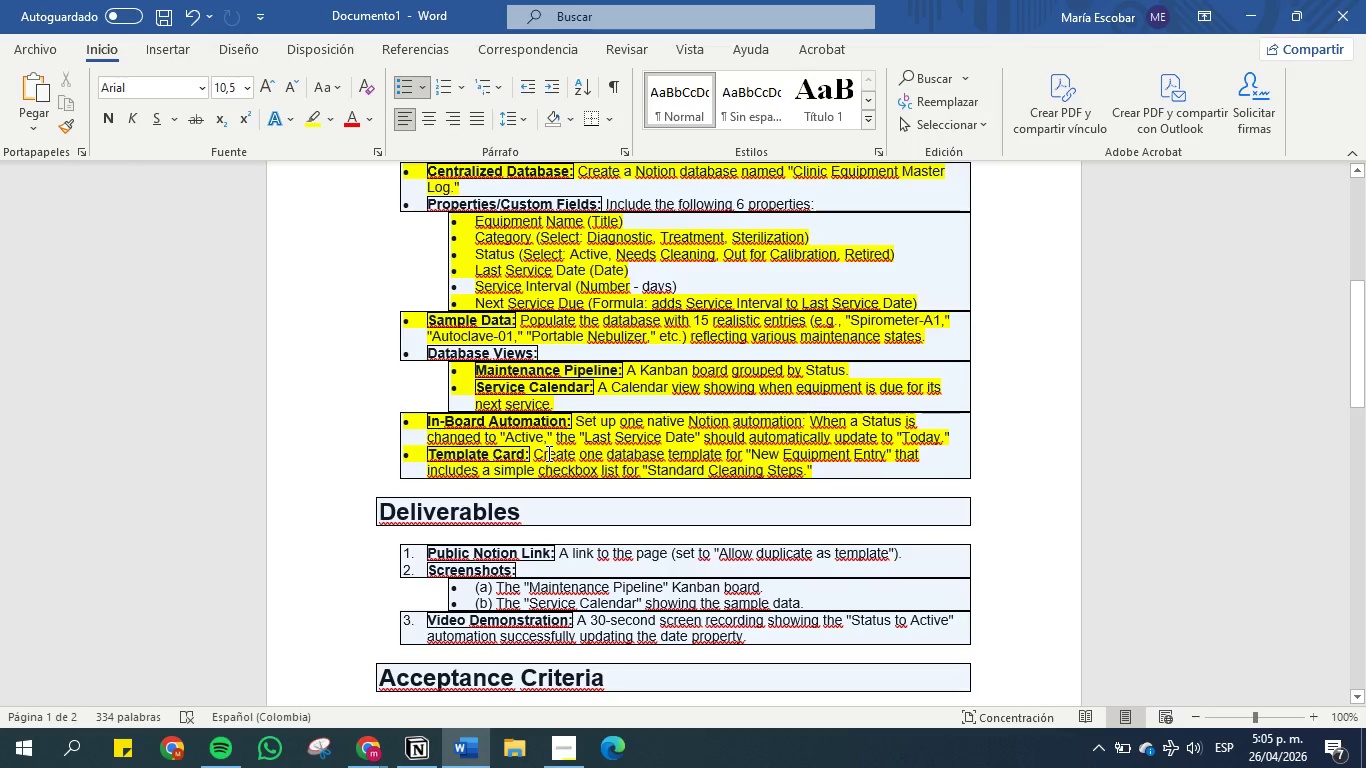 
wait(5.69)
 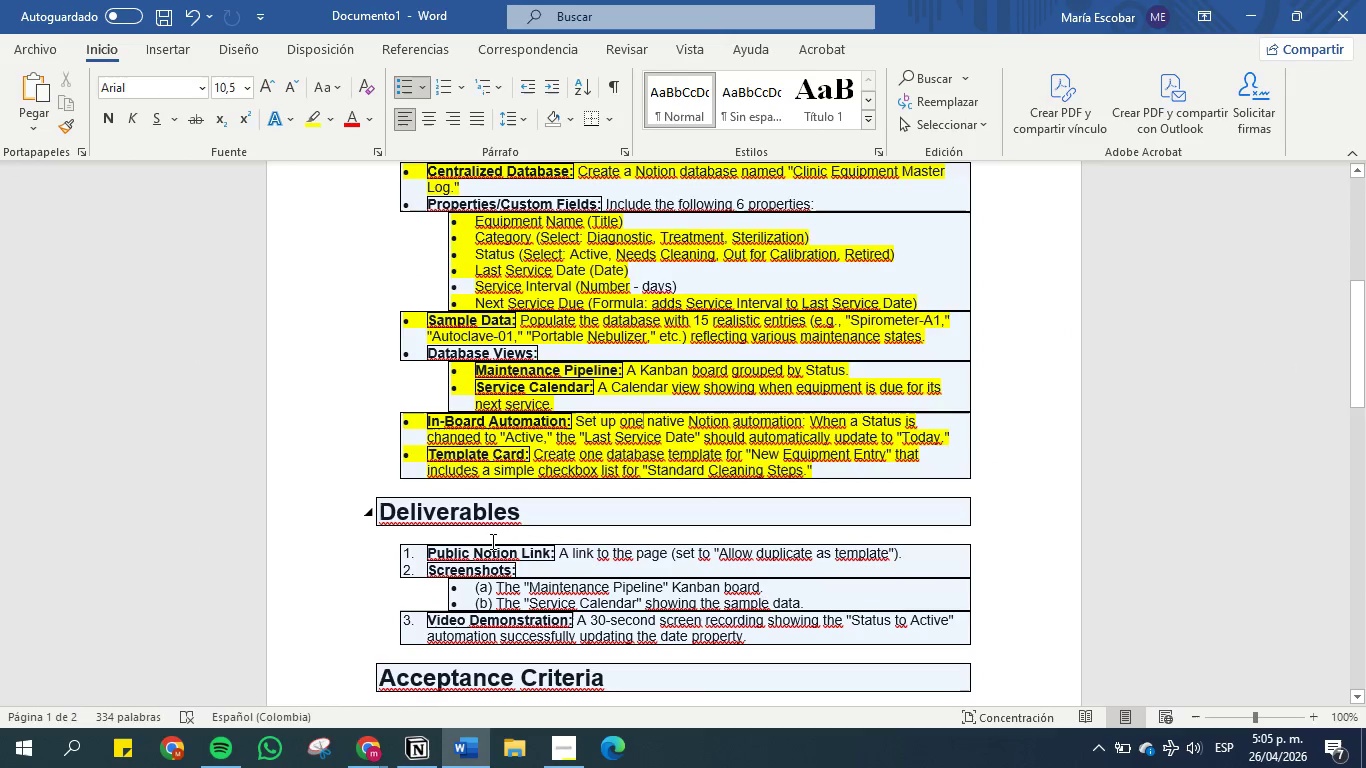 
scroll: coordinate [614, 450], scroll_direction: down, amount: 1.0
 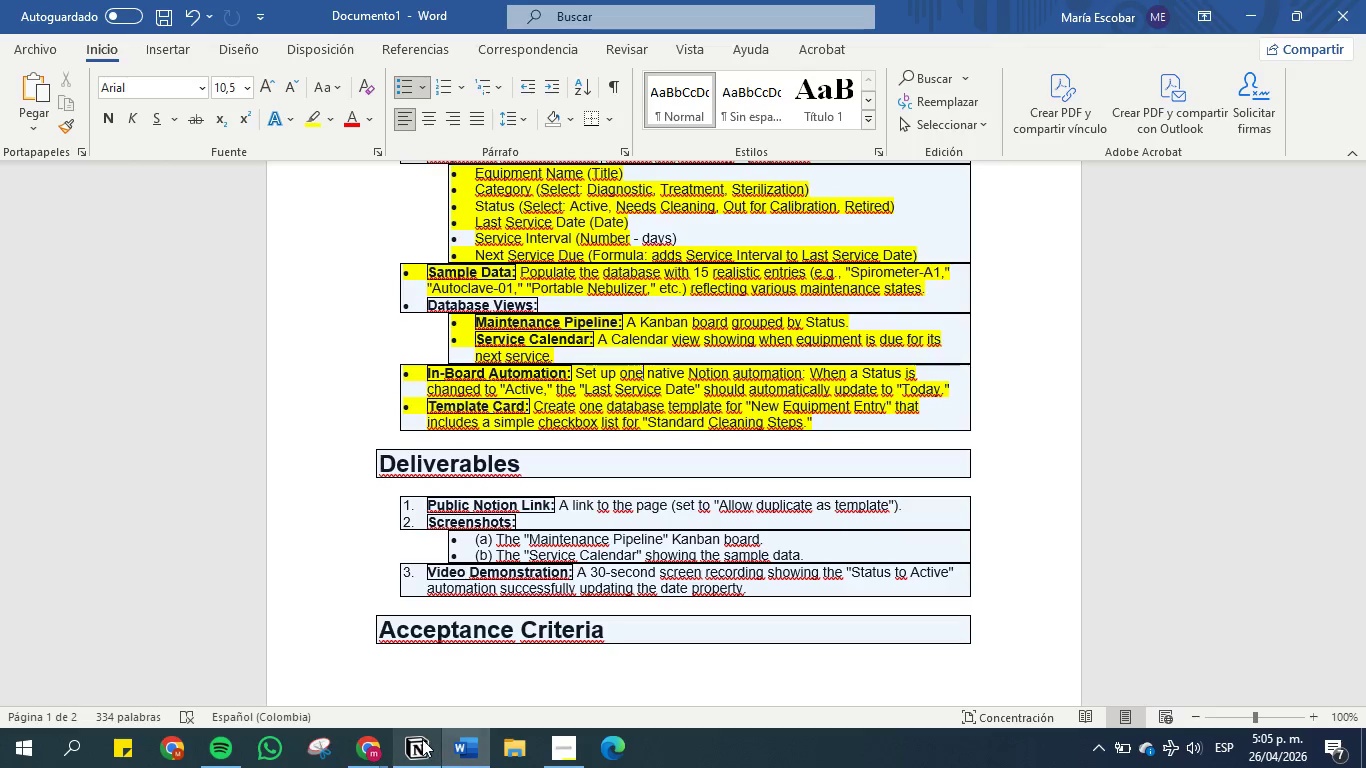 
left_click([421, 743])
 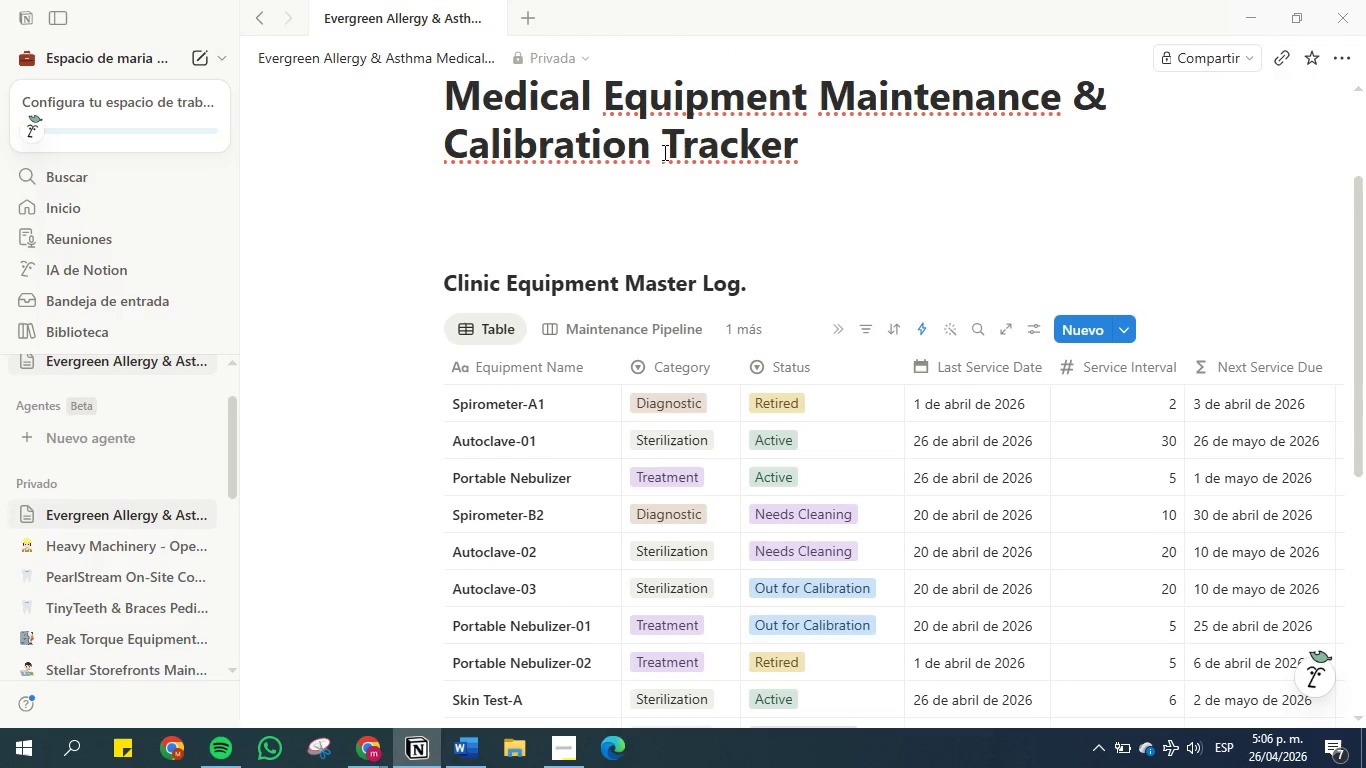 
scroll: coordinate [514, 371], scroll_direction: up, amount: 6.0
 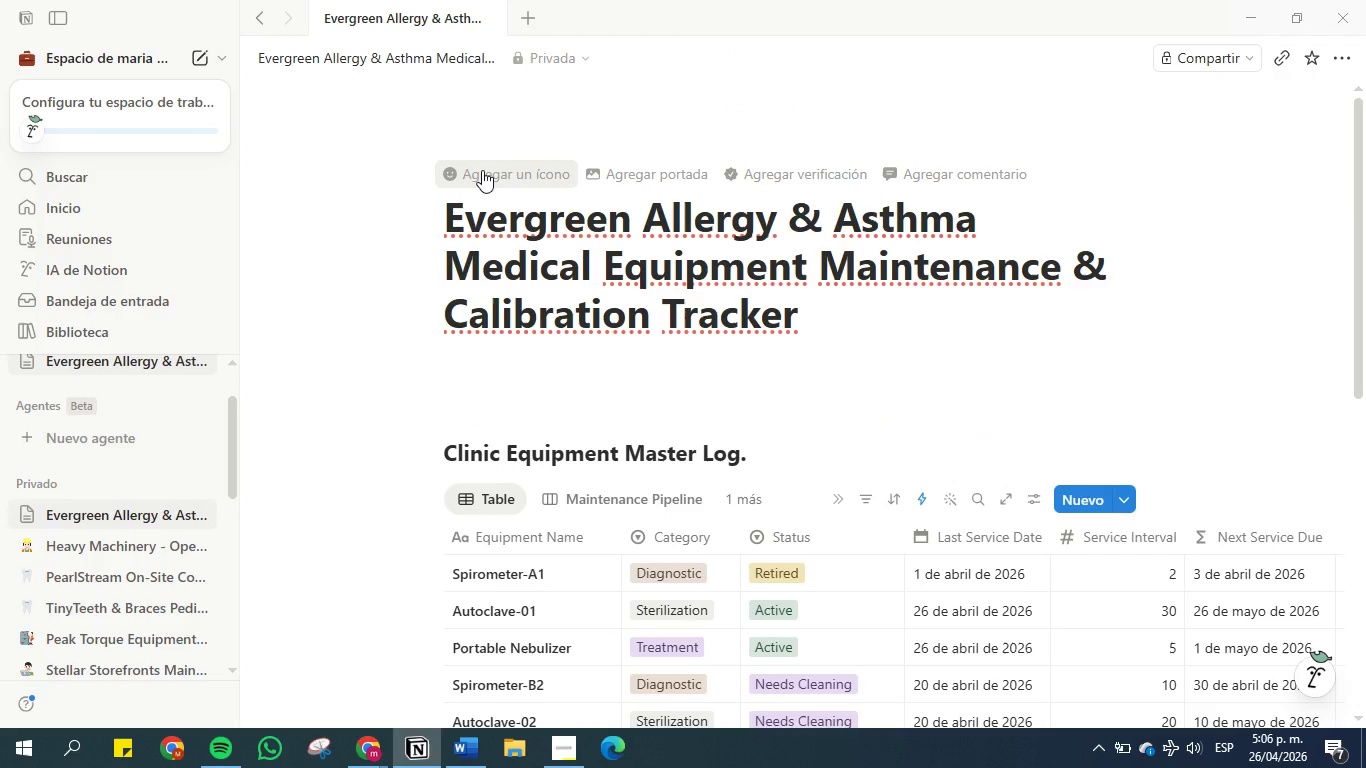 
left_click([482, 170])
 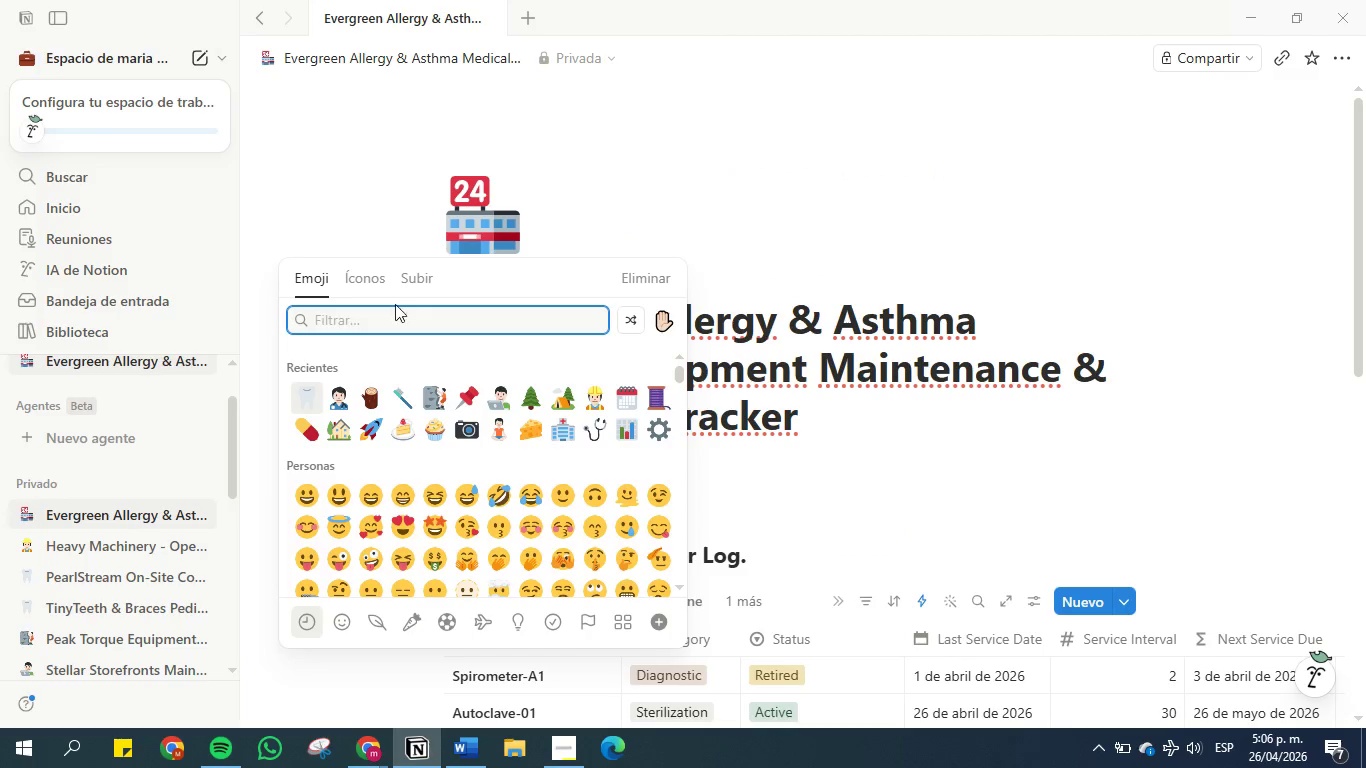 
left_click([385, 321])
 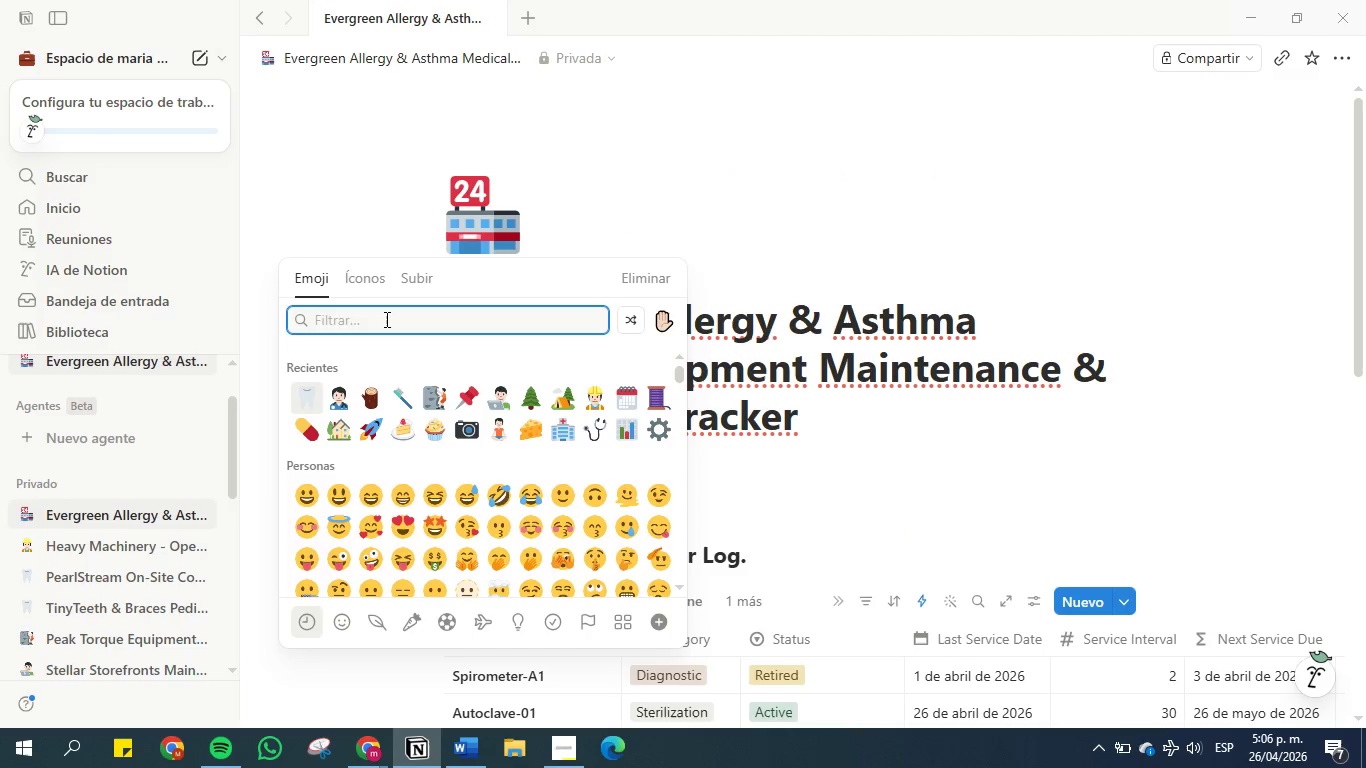 
wait(9.72)
 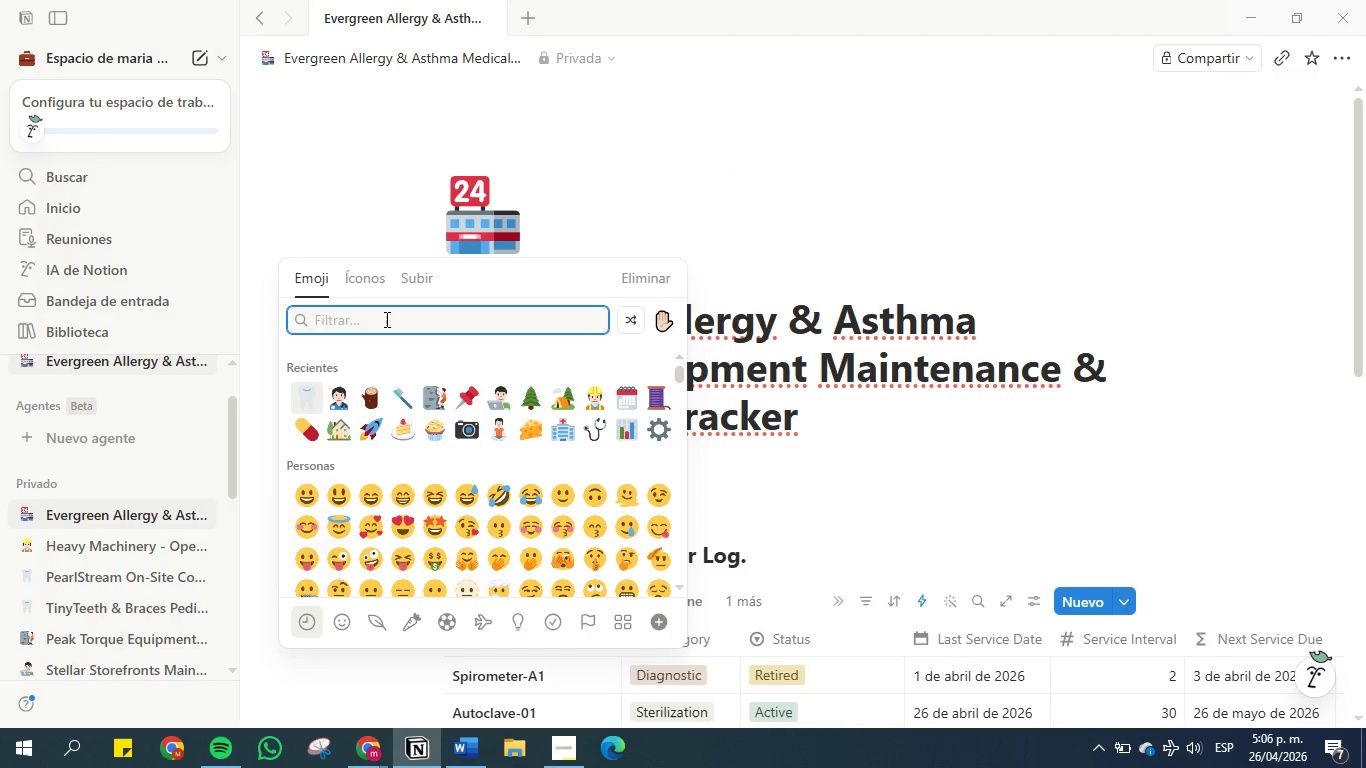 
type(Medical)
 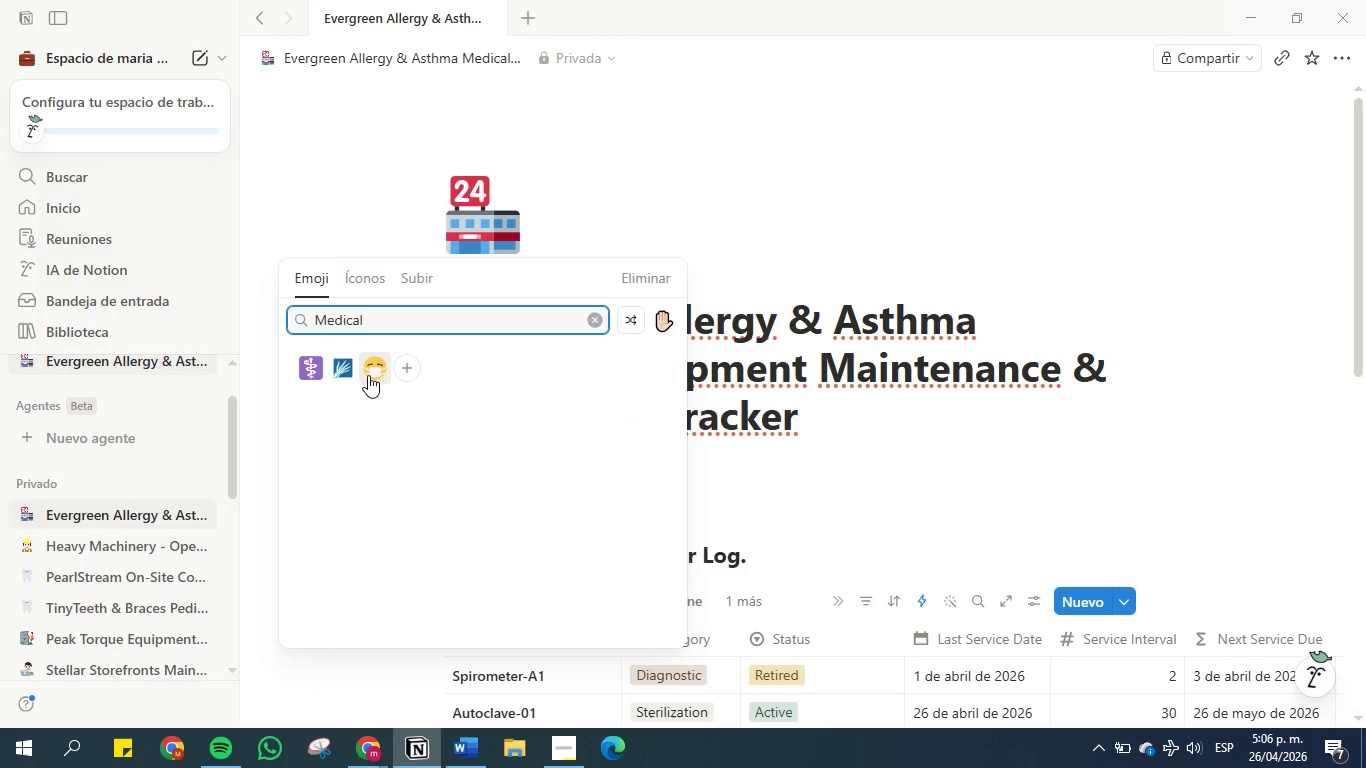 
left_click([409, 371])
 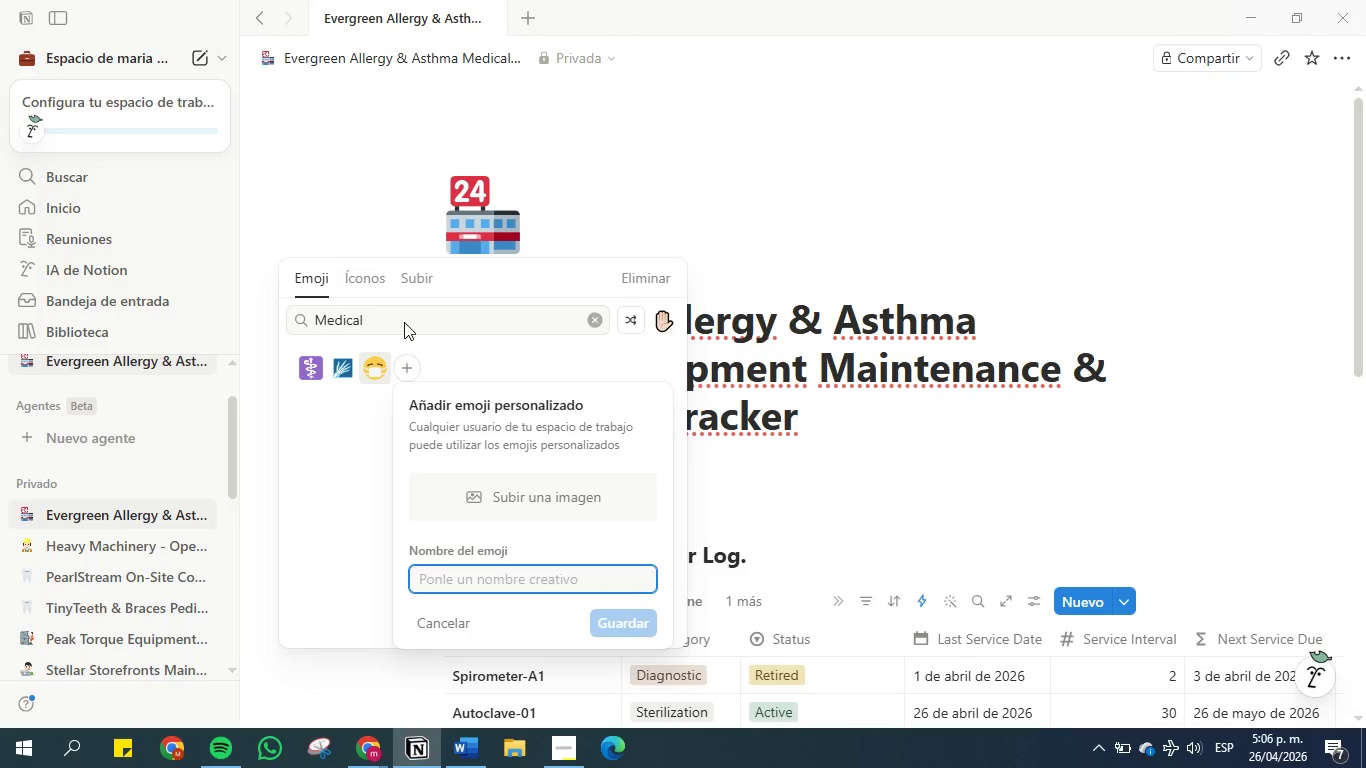 
double_click([402, 315])
 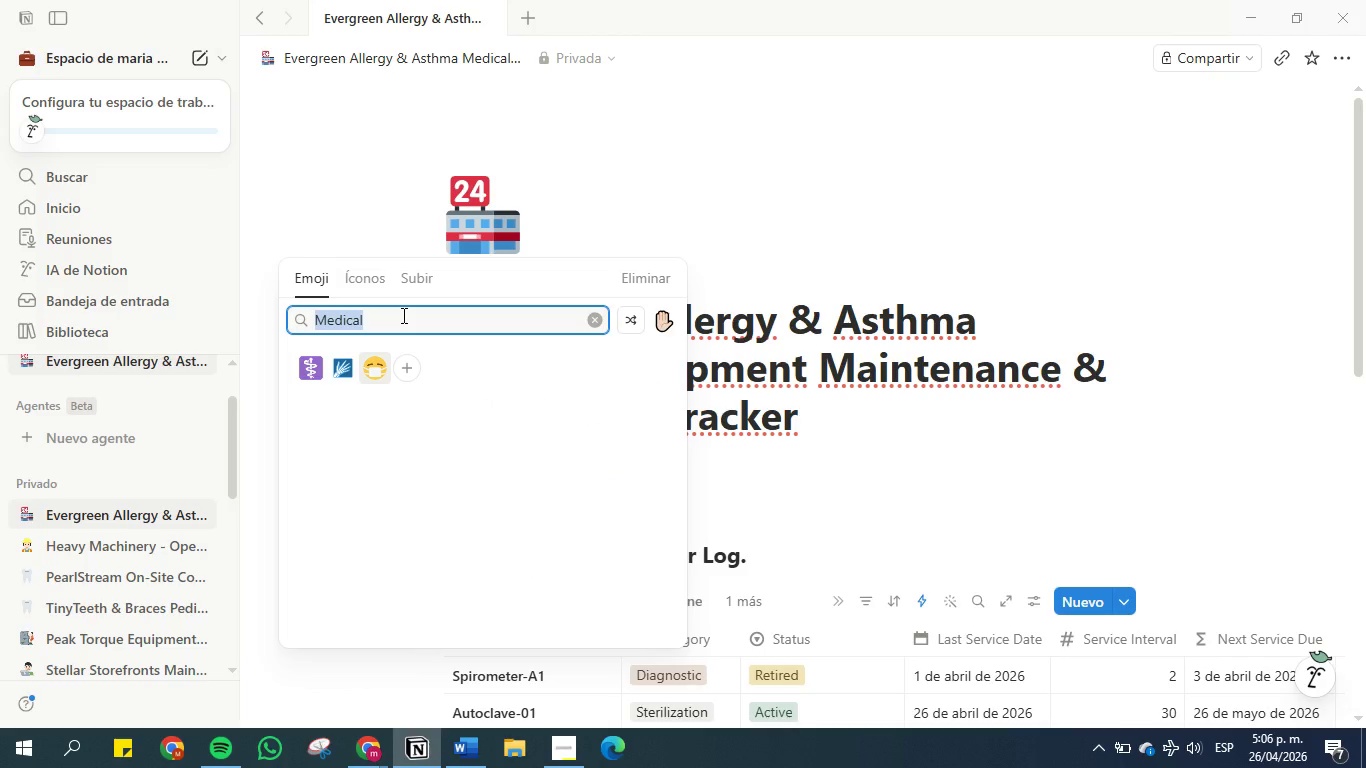 
triple_click([402, 315])
 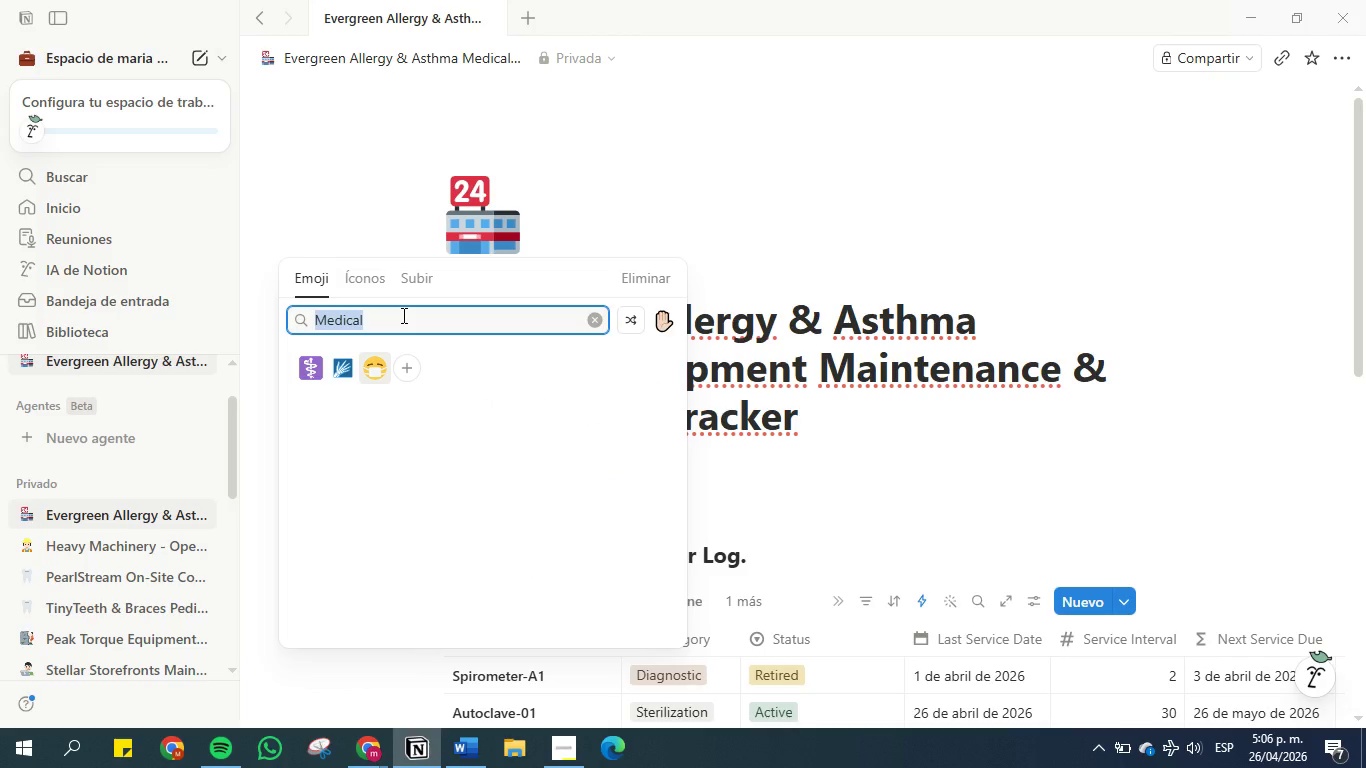 
key(Backspace)
type(astma)
key(Backspace)
key(Backspace)
key(Backspace)
type(ma)
 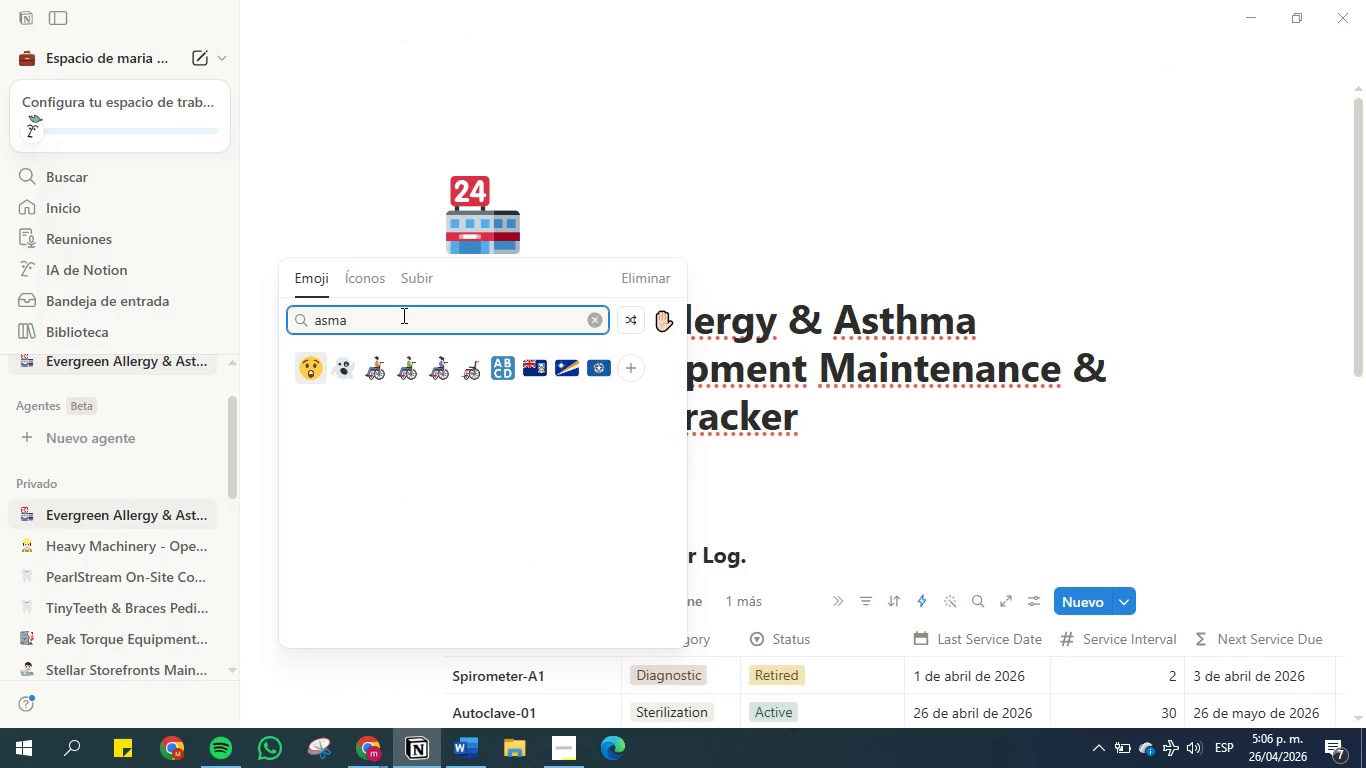 
key(Backspace)
key(Backspace)
key(Backspace)
key(Backspace)
type(Equipo medic)
 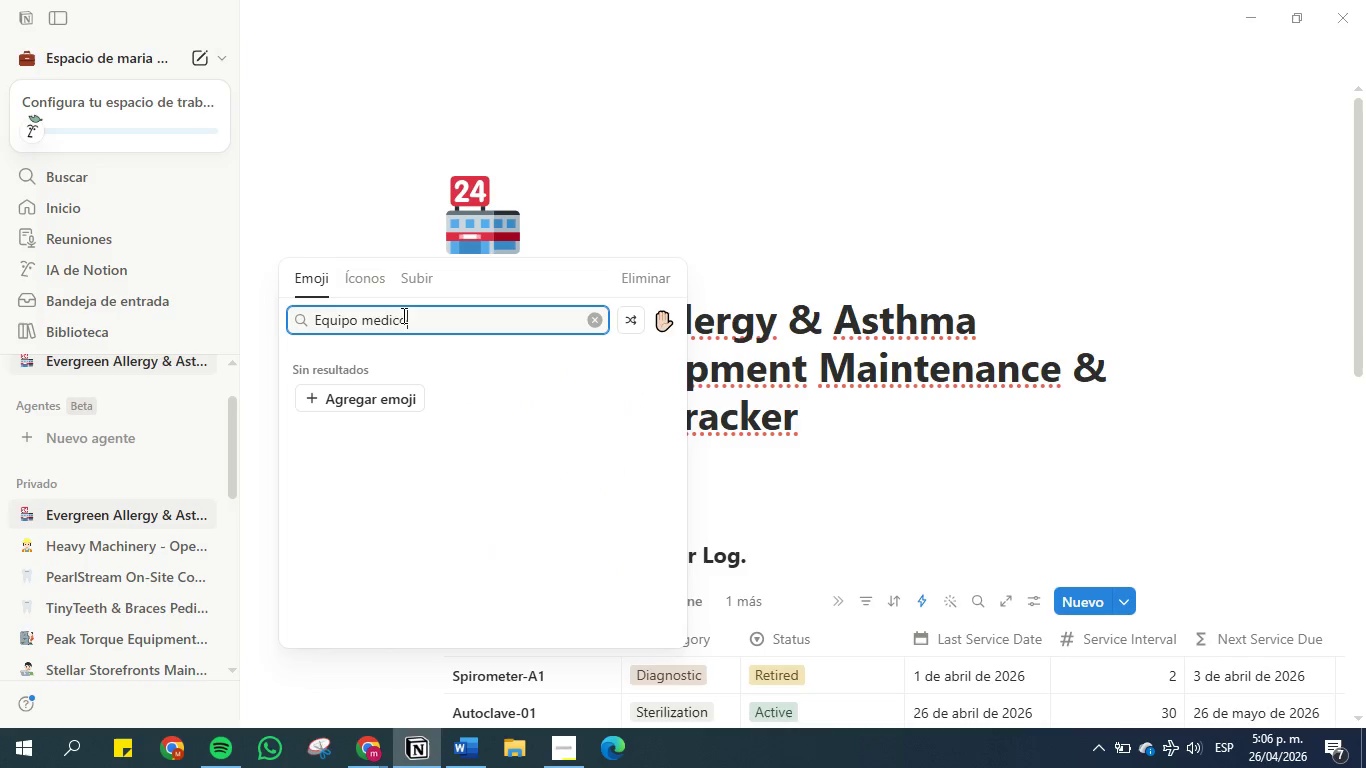 
hold_key(key=O, duration=2.7)
 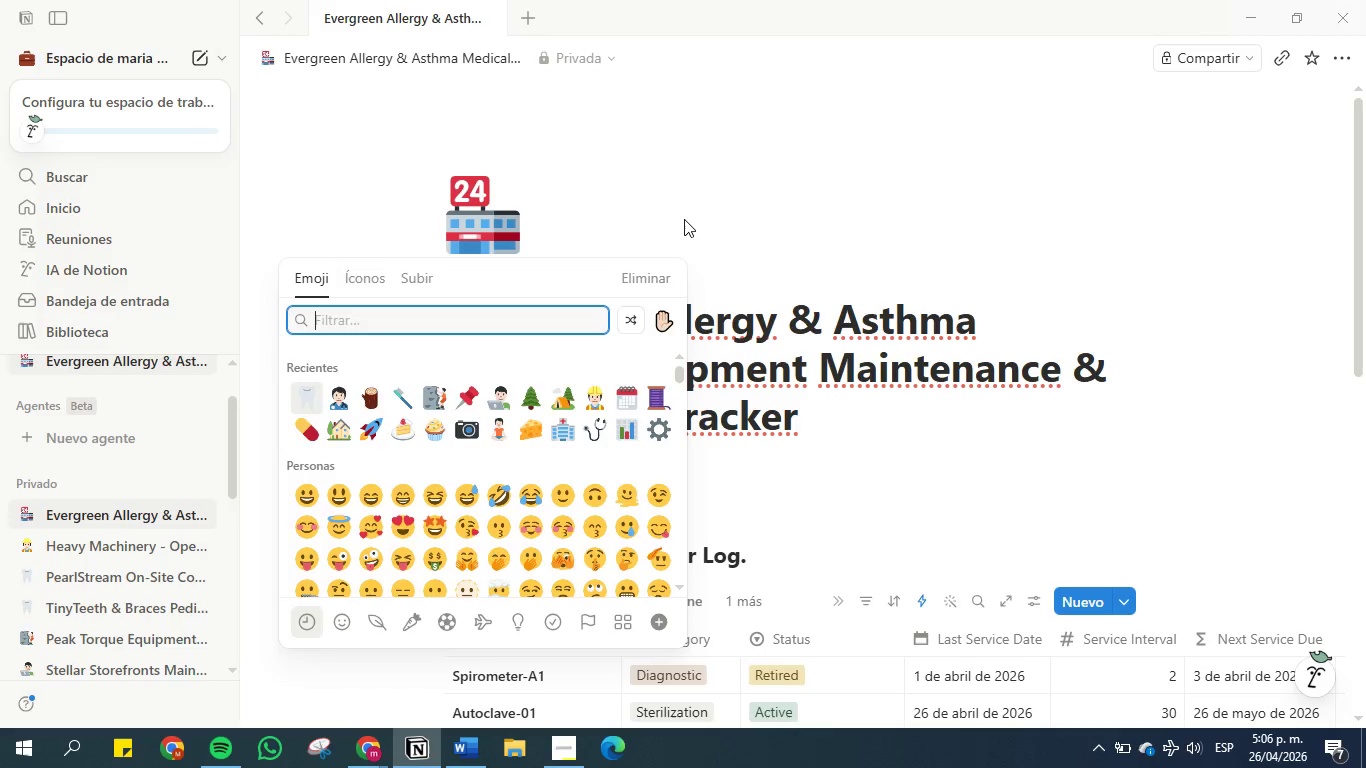 
scroll: coordinate [403, 315], scroll_direction: up, amount: 1.0
 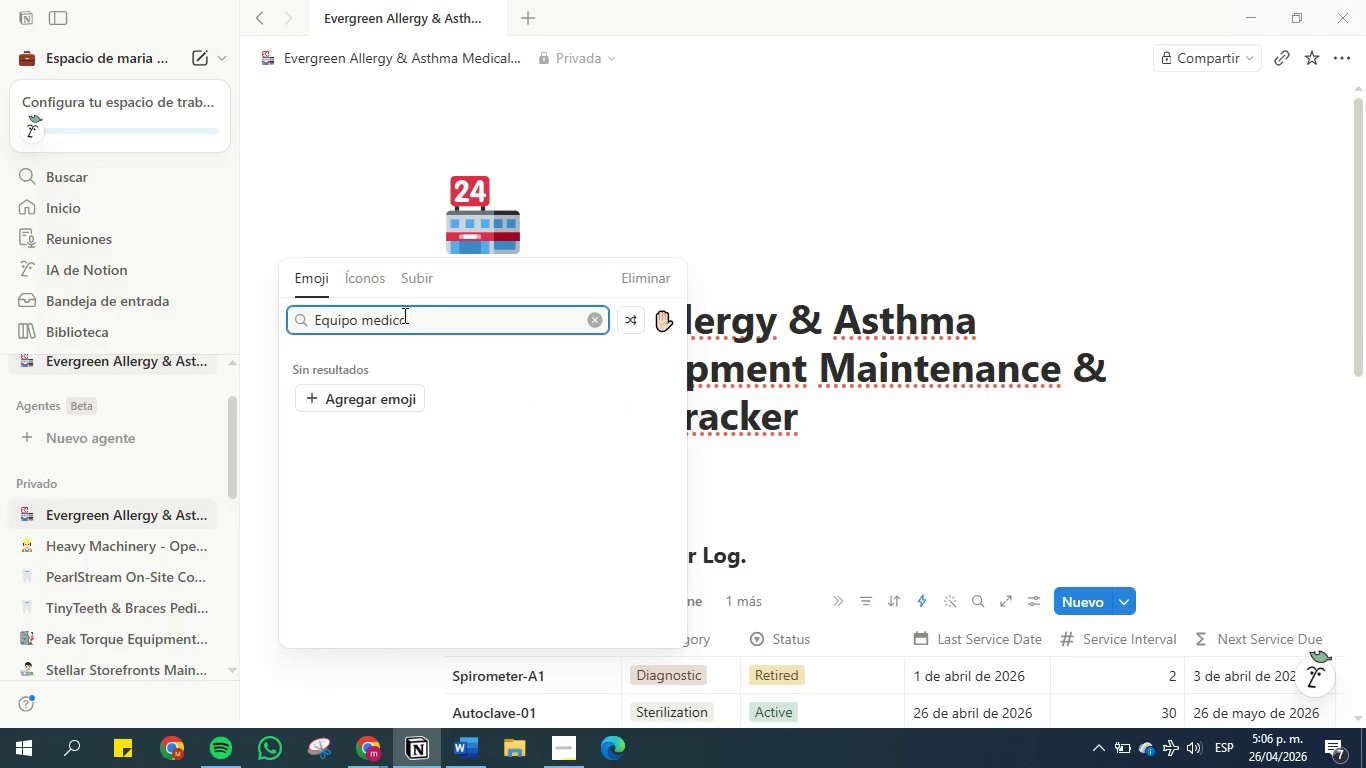 
double_click([403, 315])
 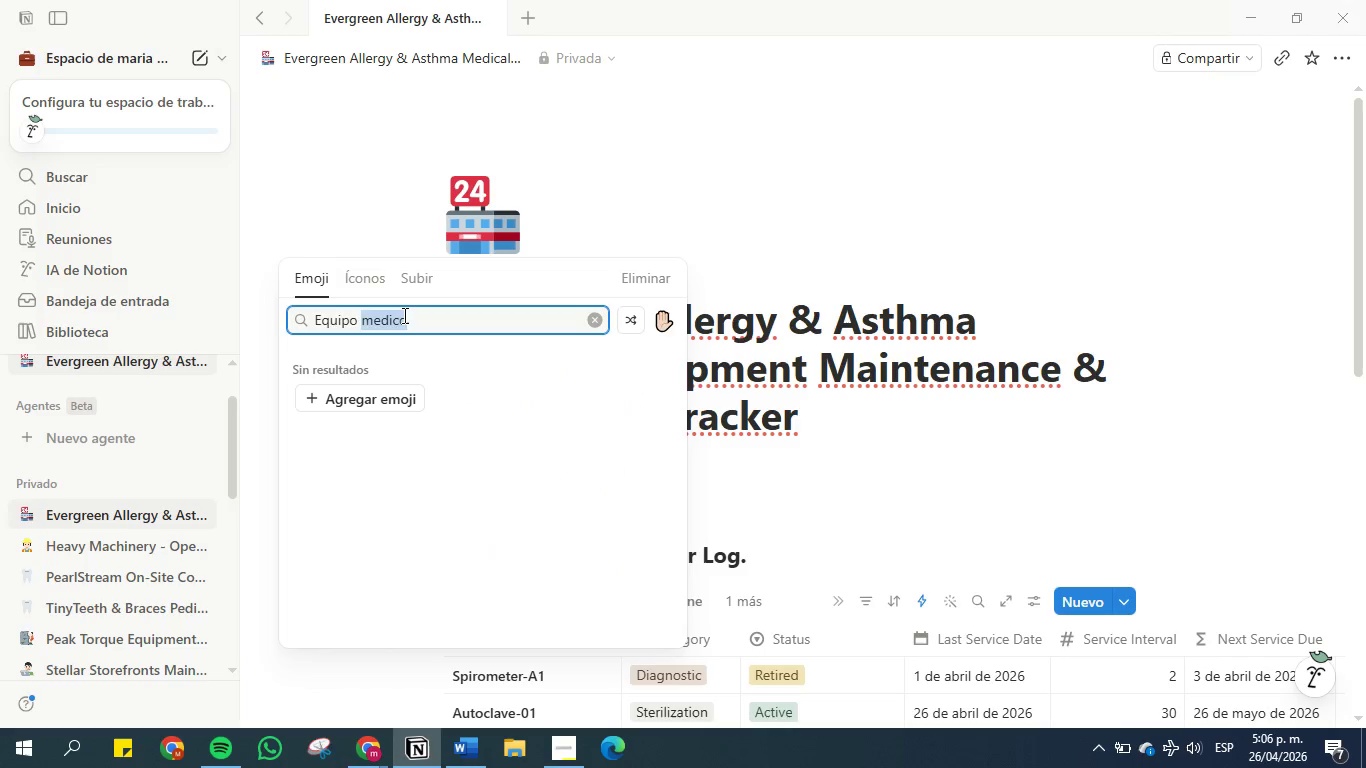 
triple_click([403, 315])
 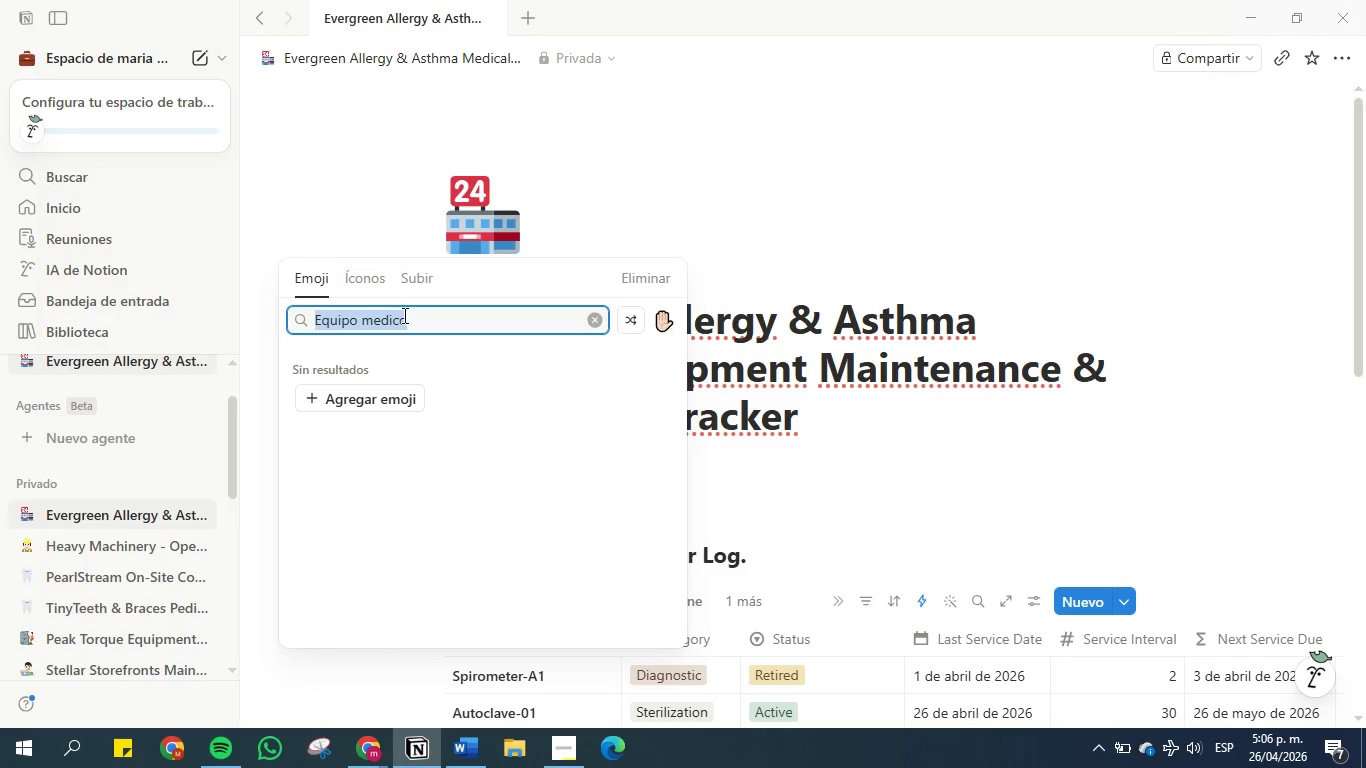 
key(Backspace)
 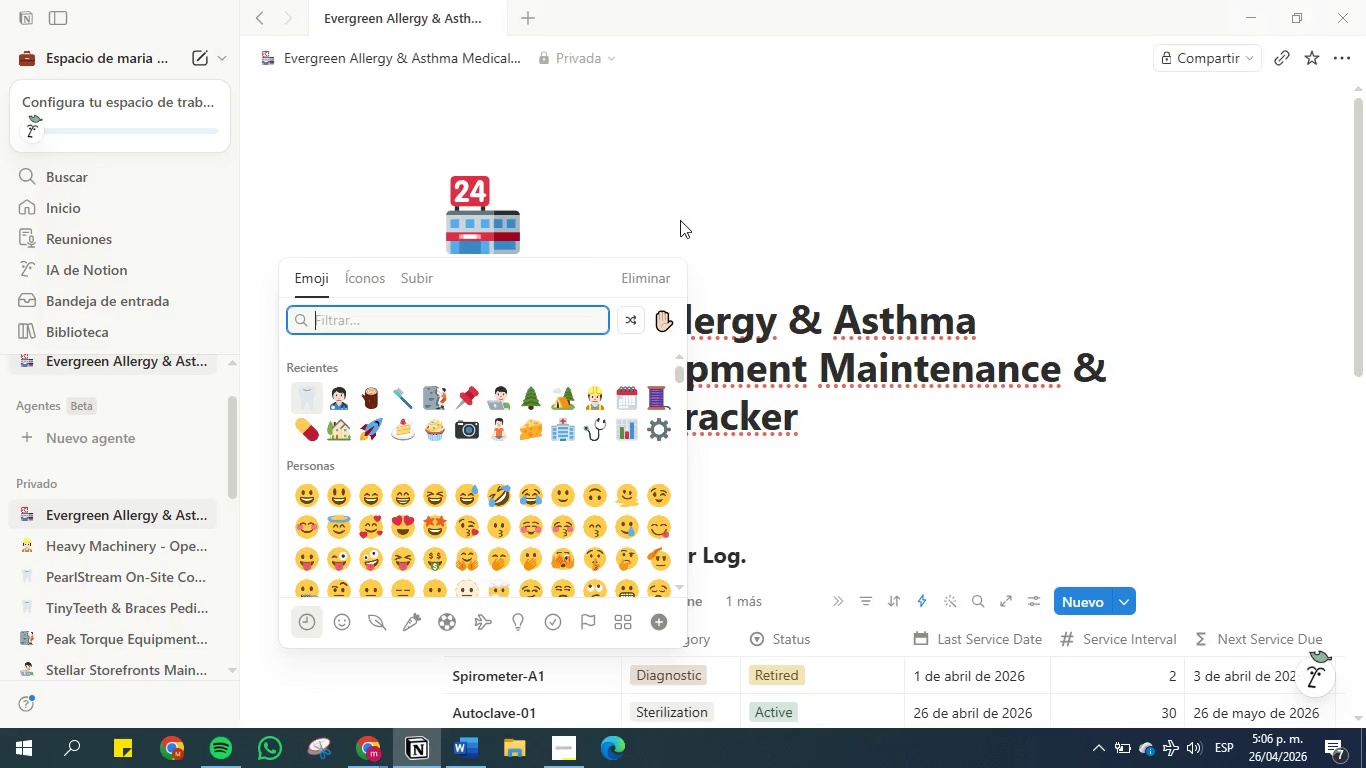 
left_click([684, 219])
 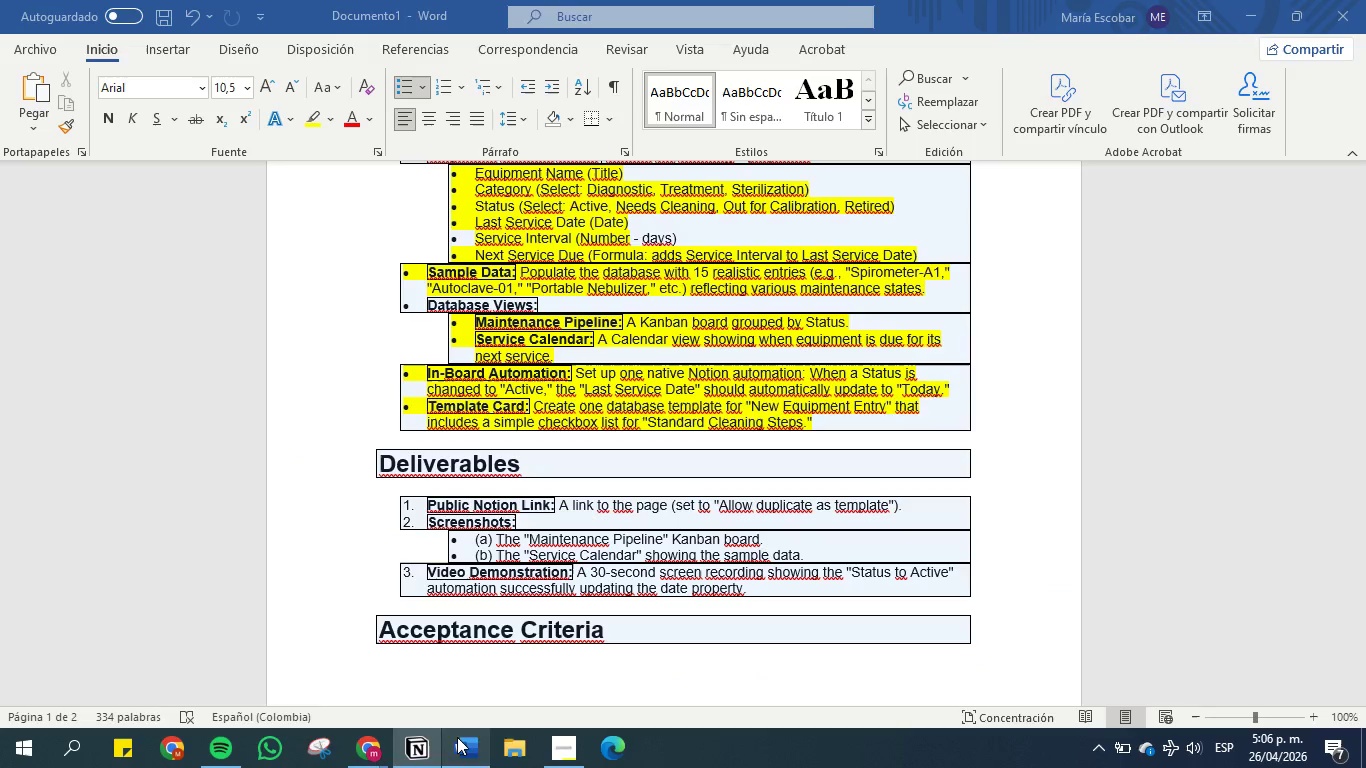 
scroll: coordinate [529, 484], scroll_direction: up, amount: 10.0
 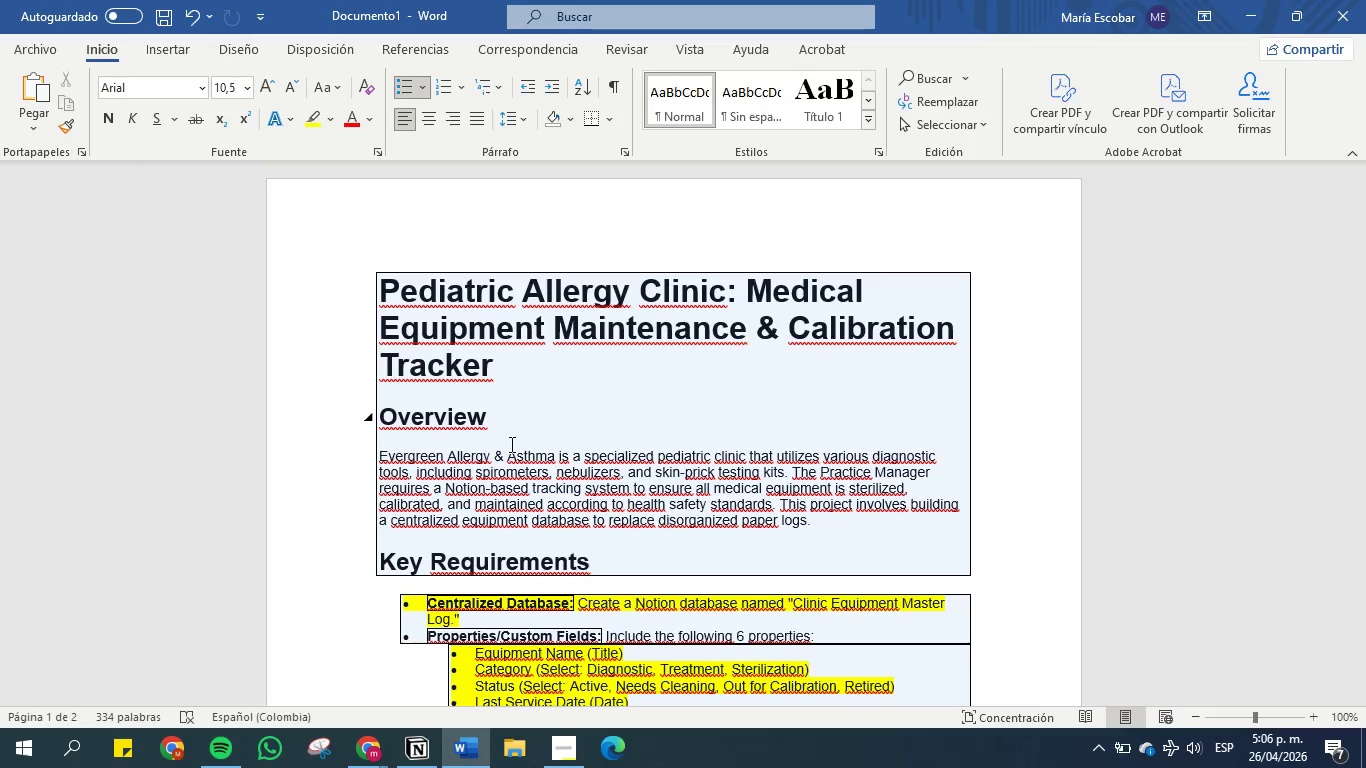 
wait(10.84)
 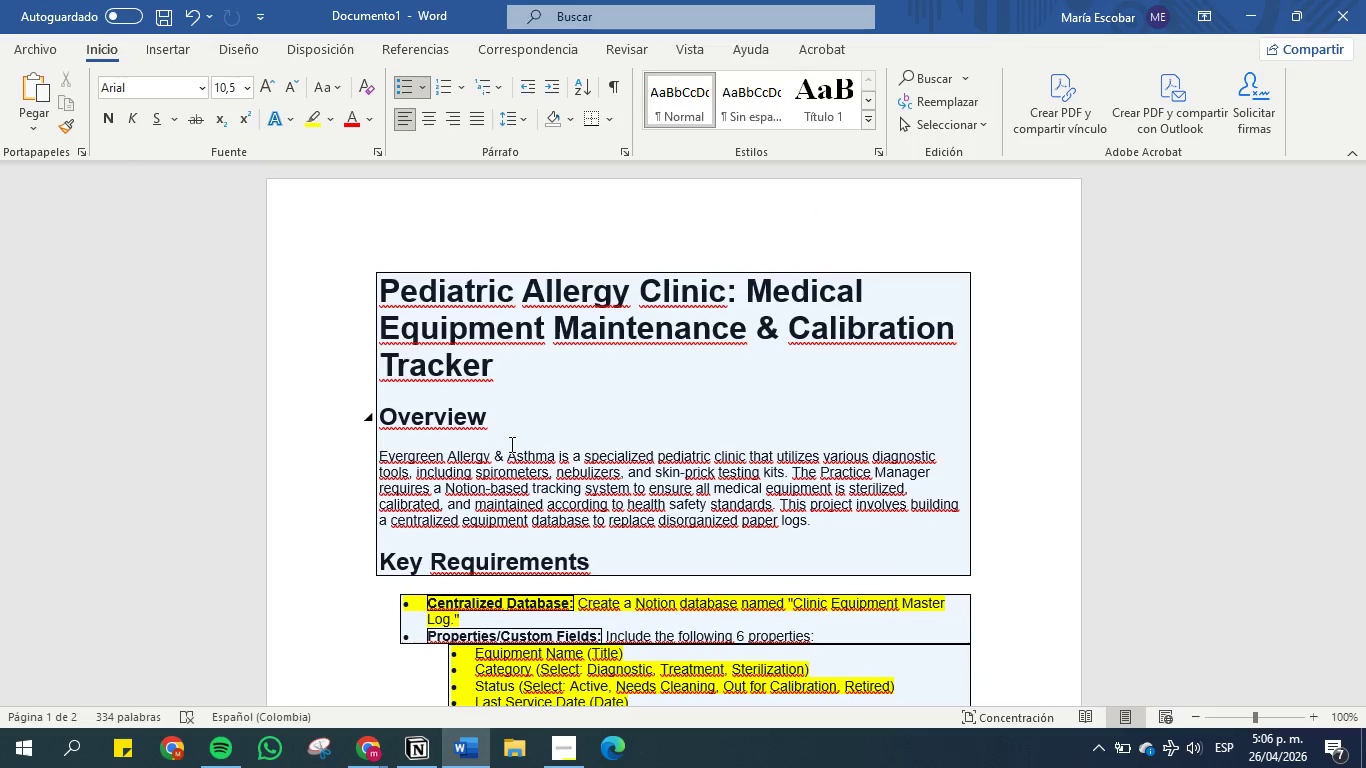 
left_click([1255, 4])
 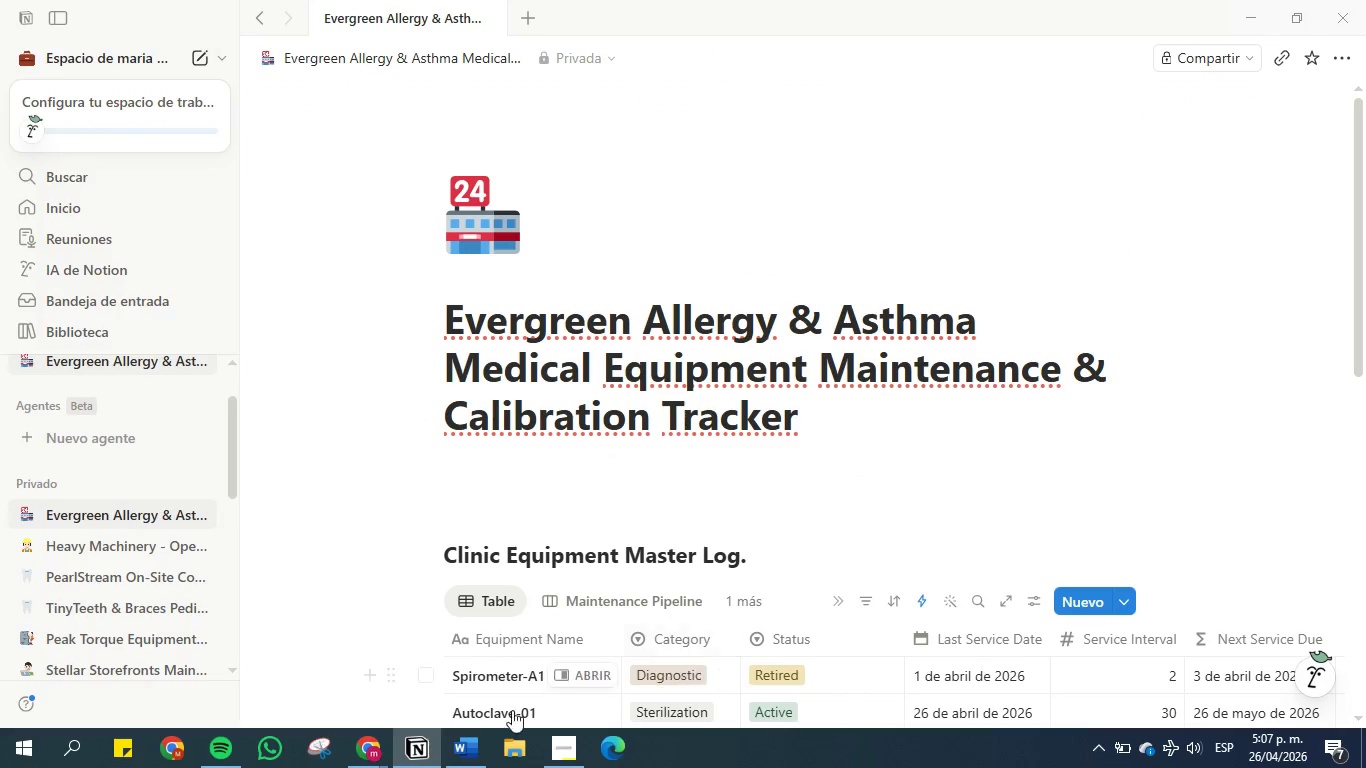 
left_click([454, 745])
 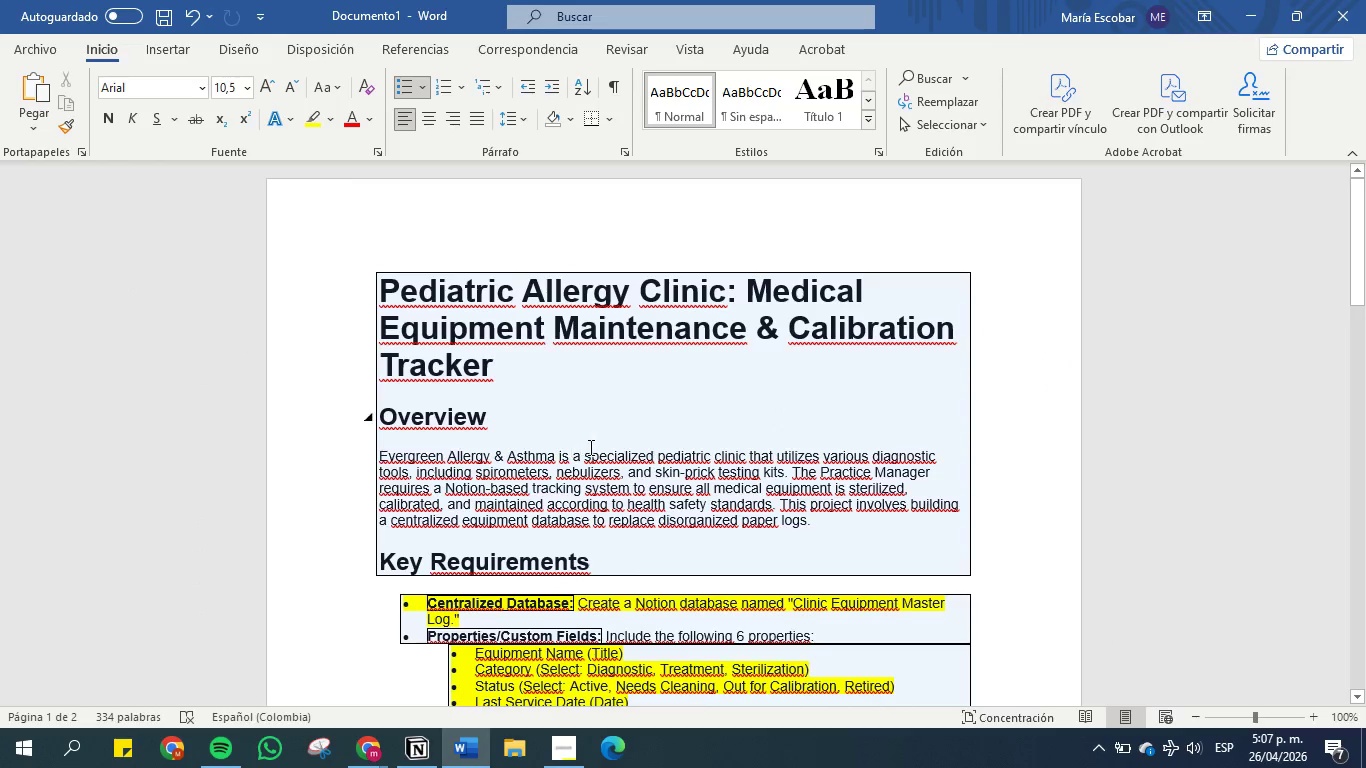 
wait(9.5)
 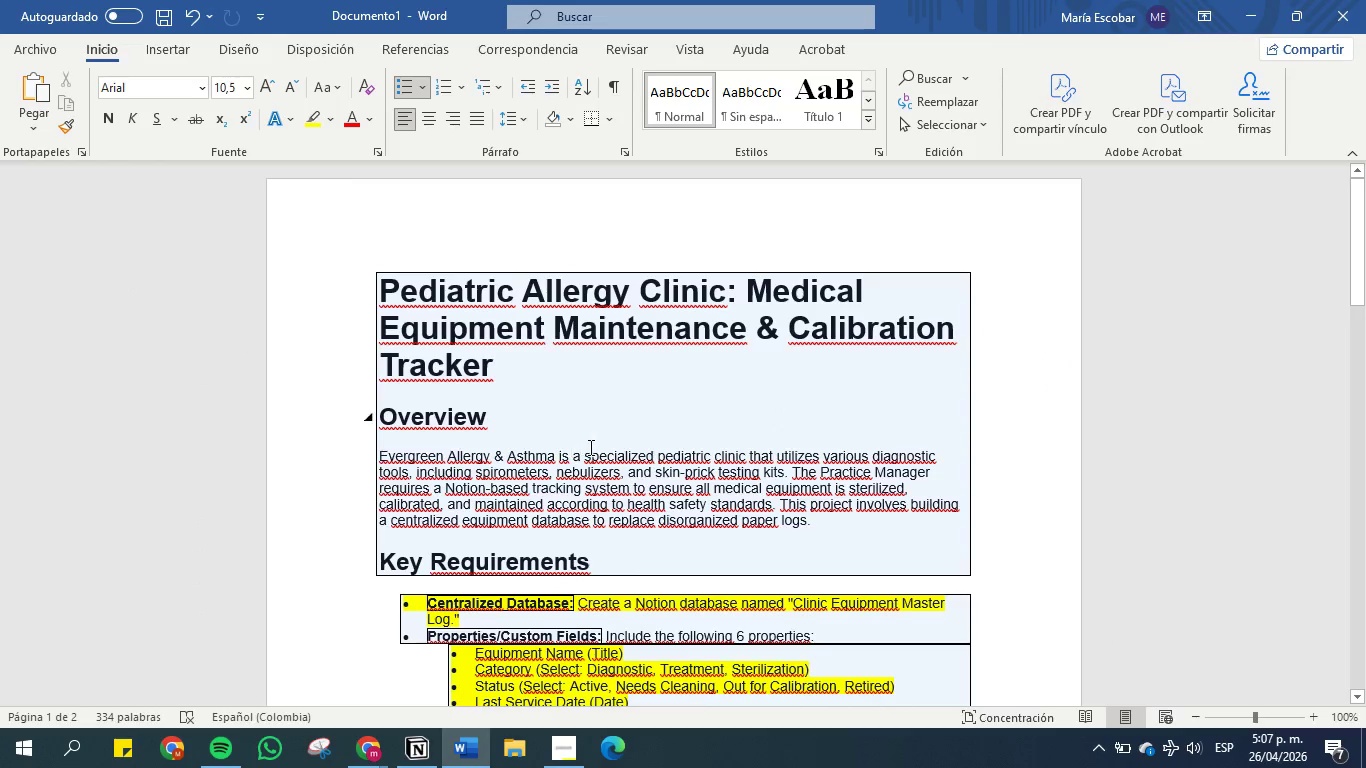 
left_click_drag(start_coordinate=[447, 458], to_coordinate=[737, 455])
 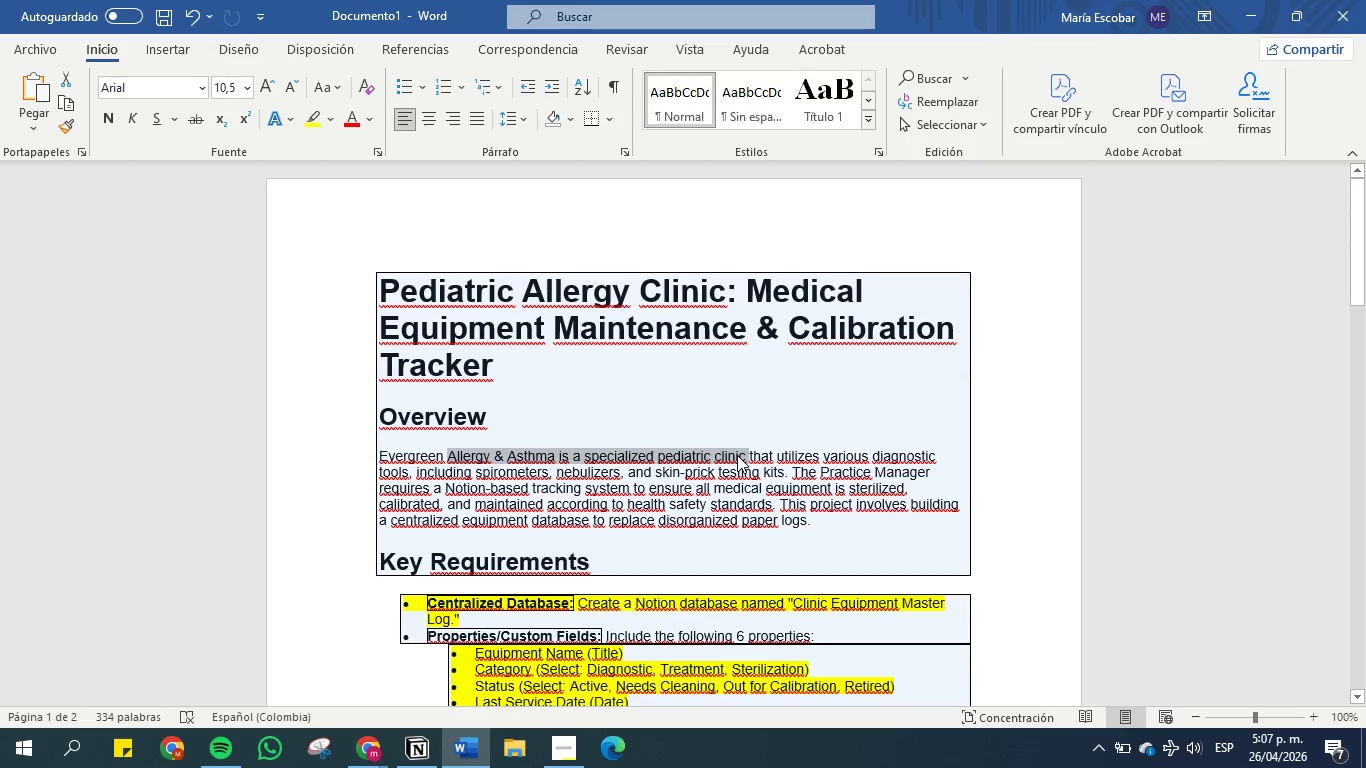 
key(Control+C)
 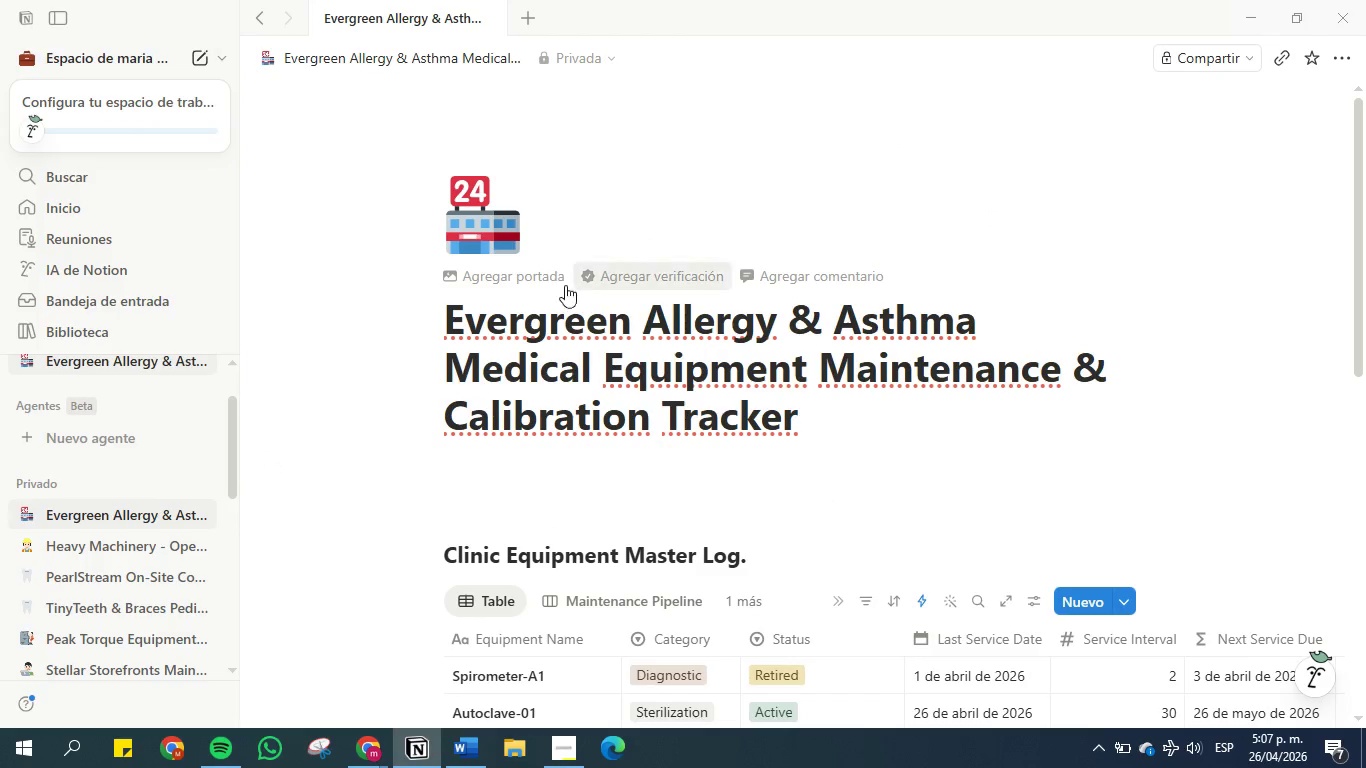 
left_click([532, 274])
 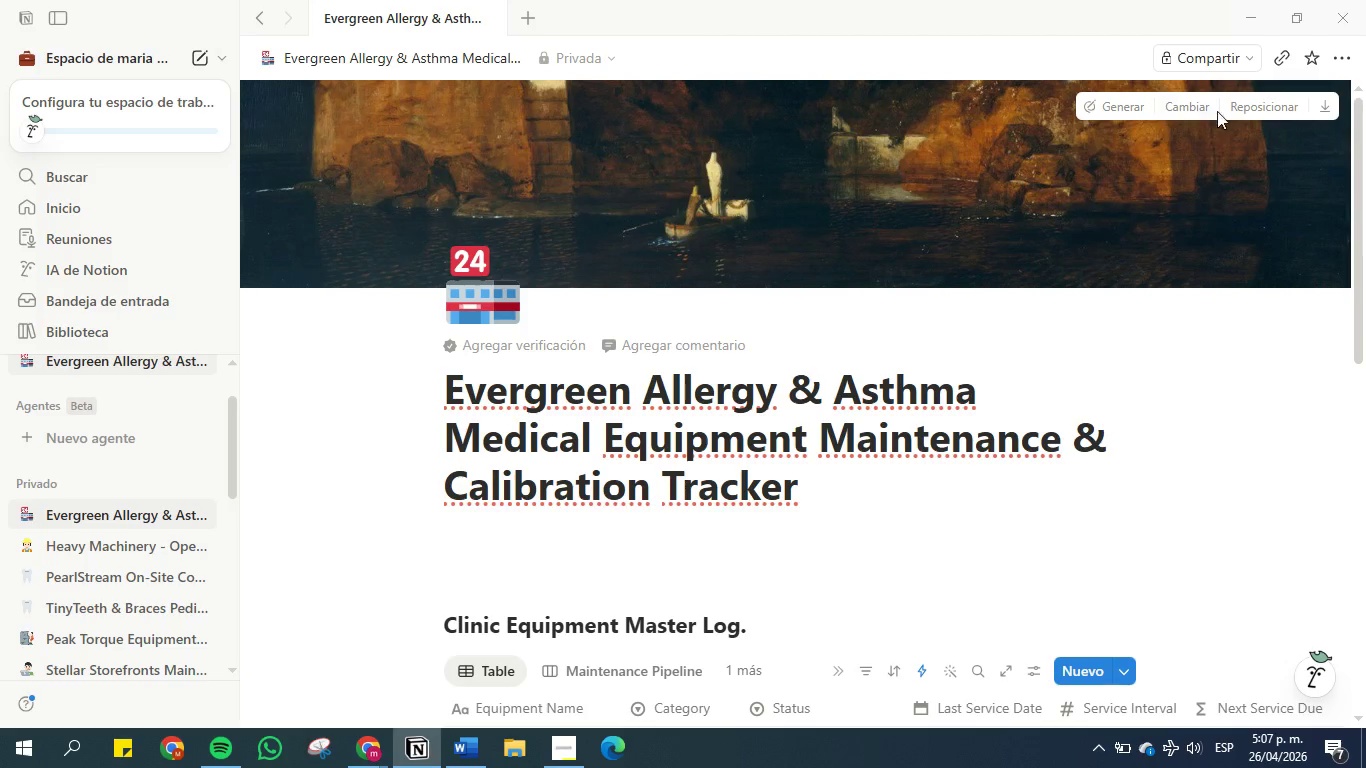 
left_click([1202, 106])
 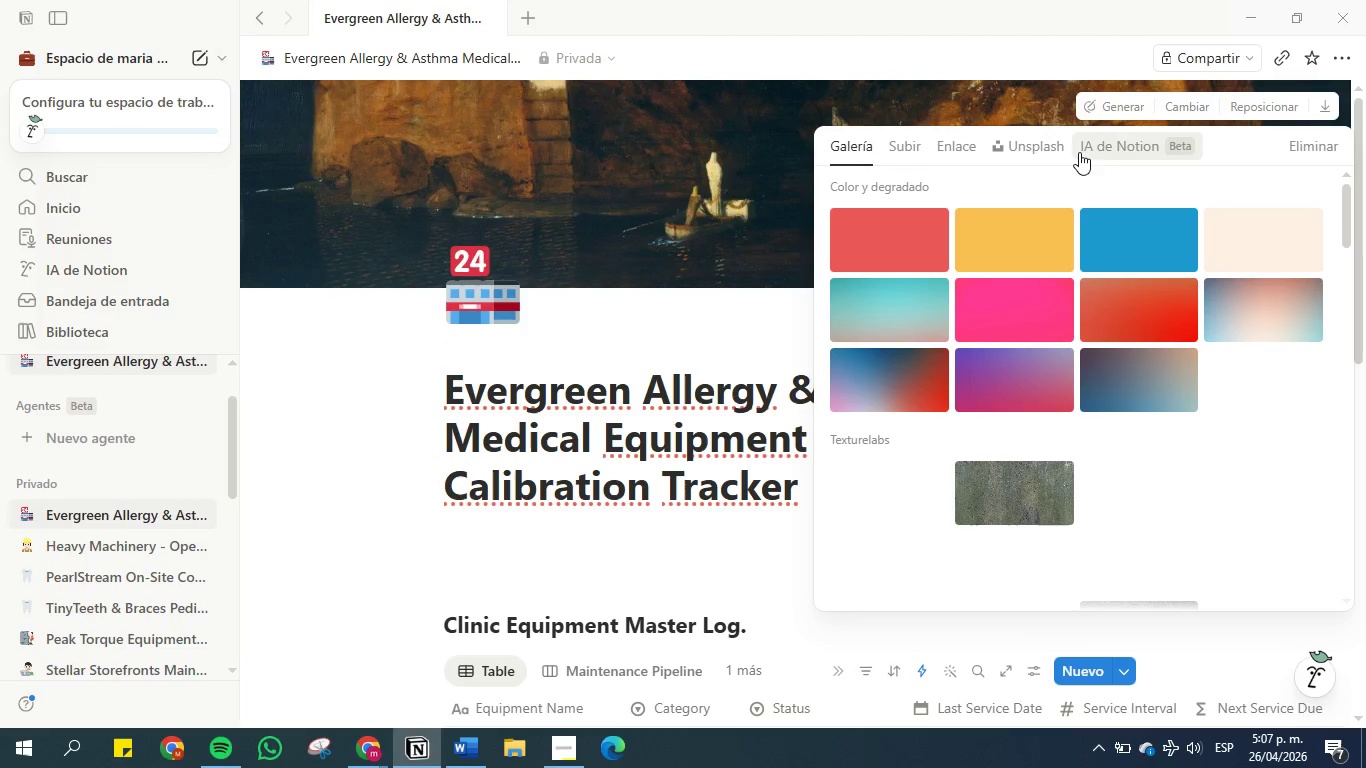 
left_click([1032, 145])
 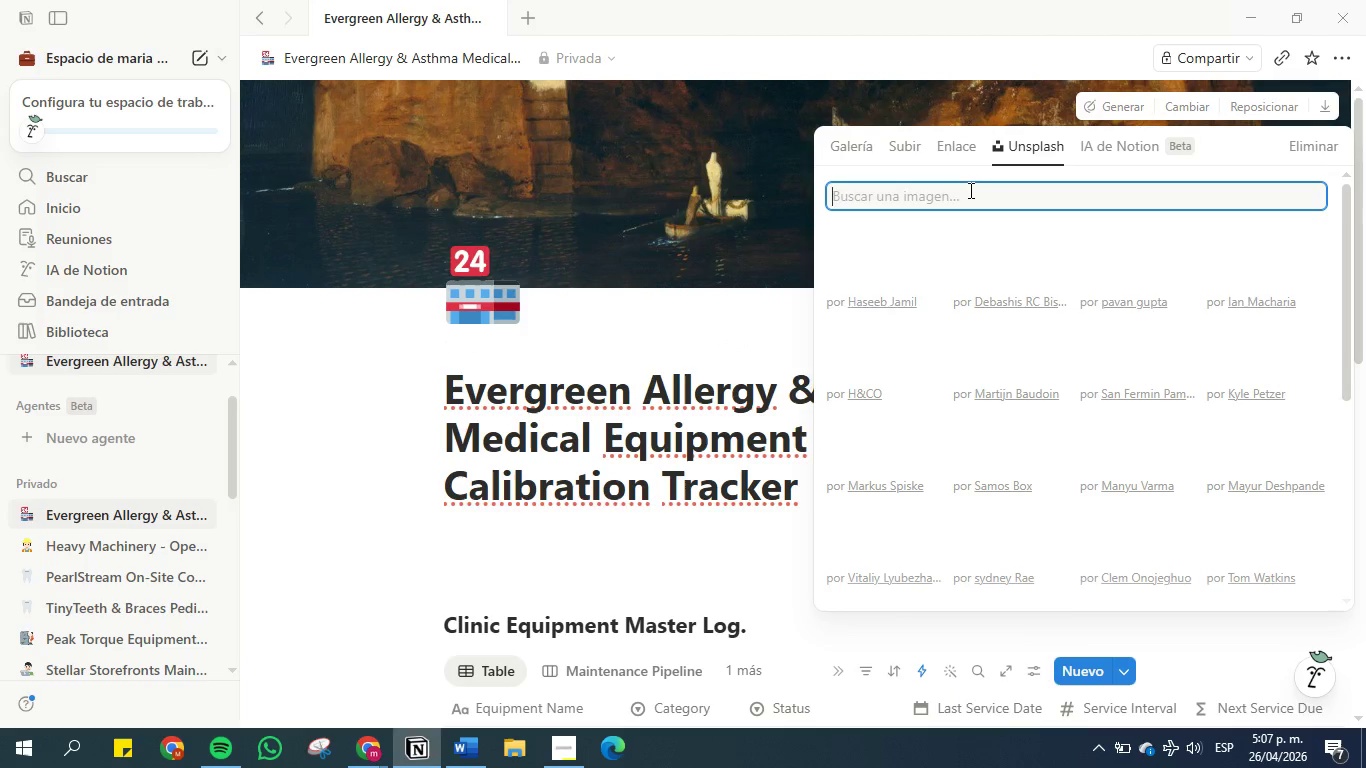 
left_click([968, 194])
 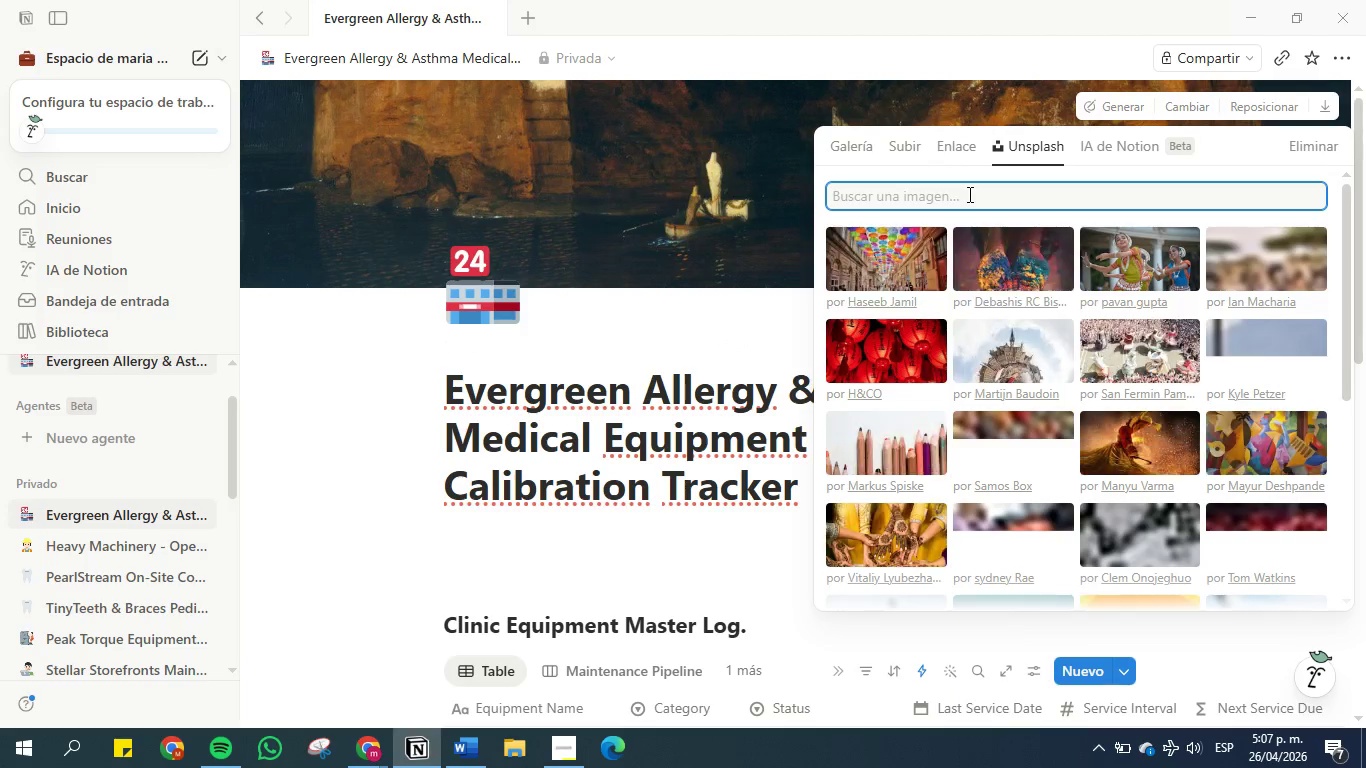 
key(Control+V)
 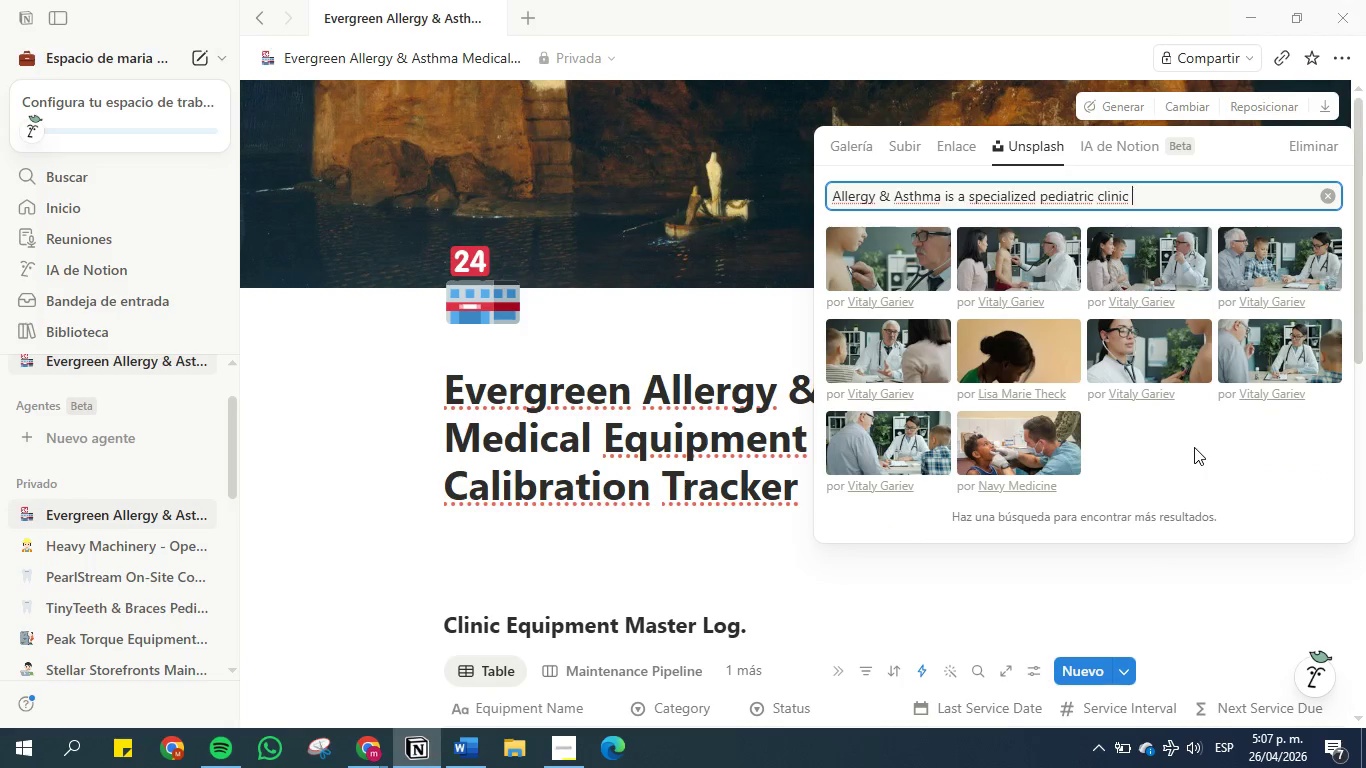 
wait(14.58)
 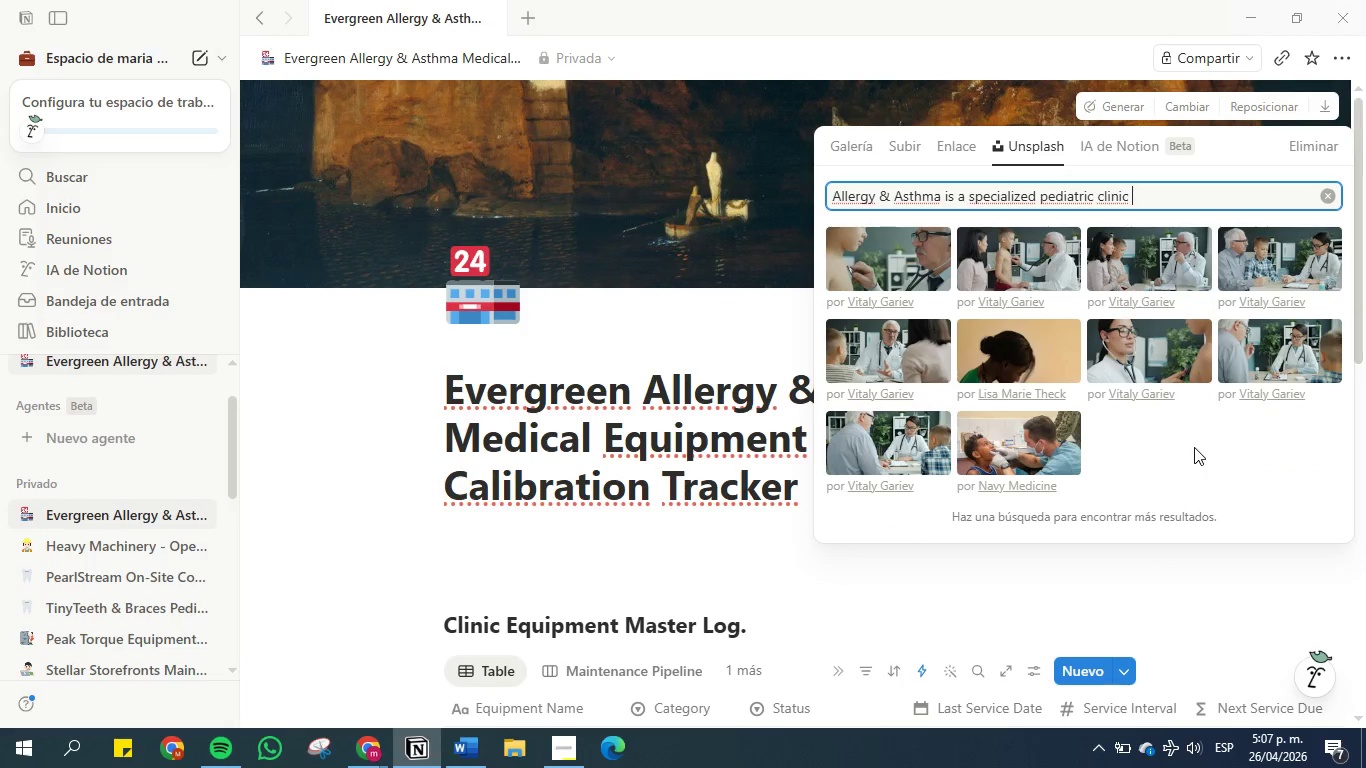 
left_click_drag(start_coordinate=[1038, 199], to_coordinate=[947, 200])
 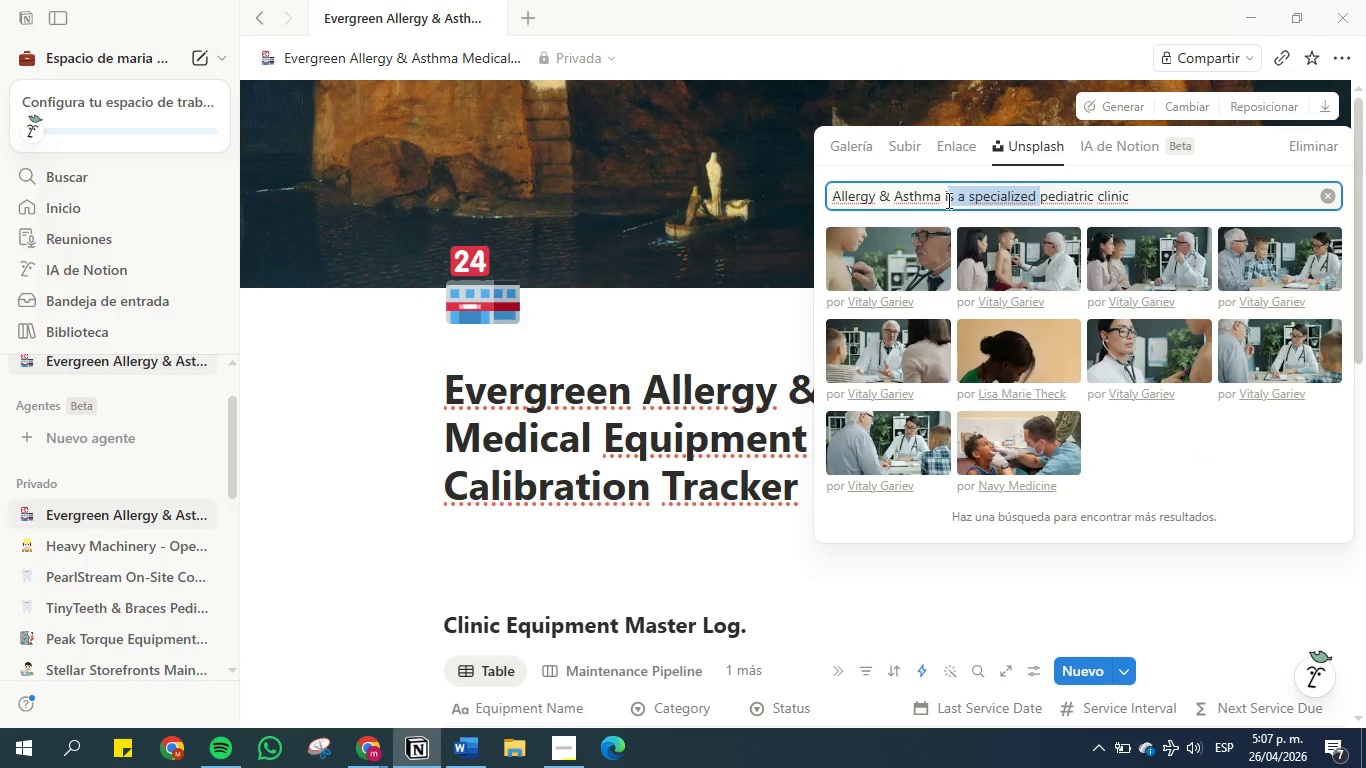 
key(Backspace)
 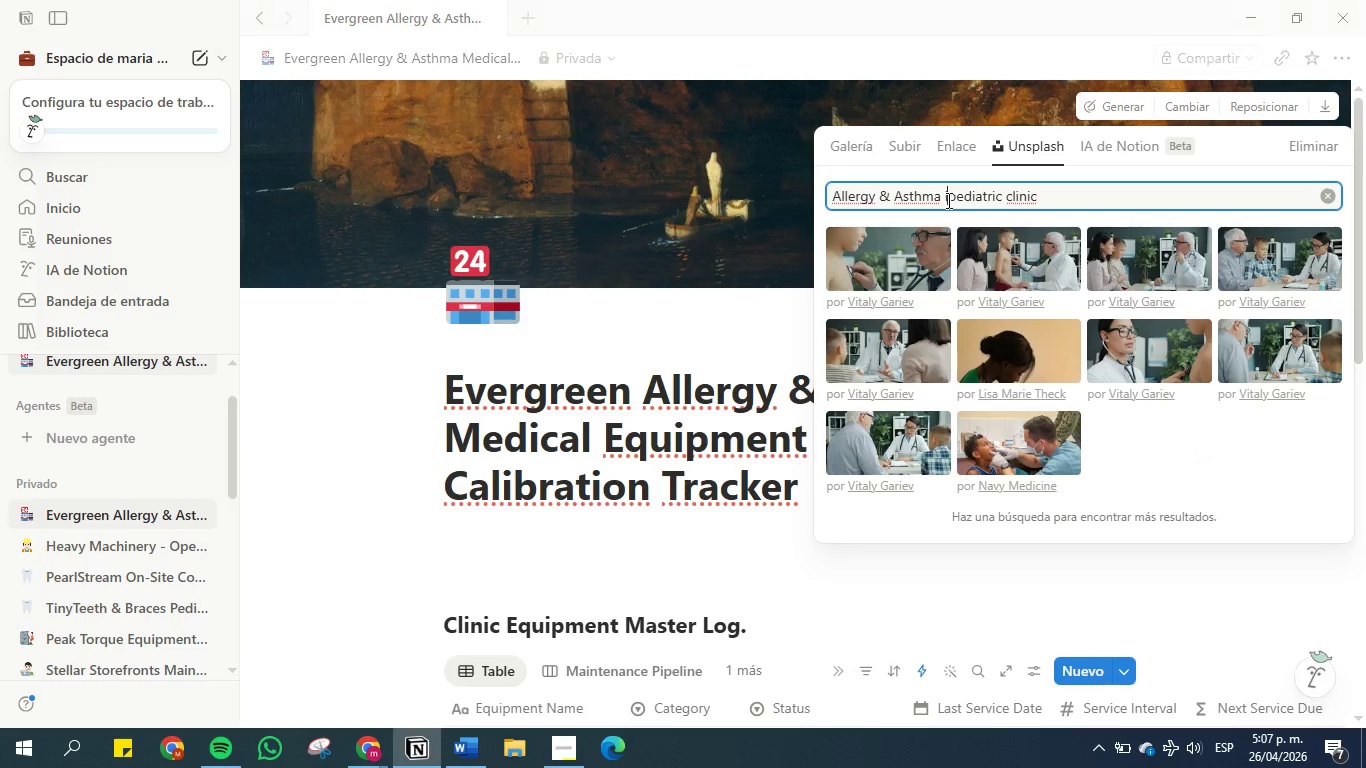 
key(Backspace)
 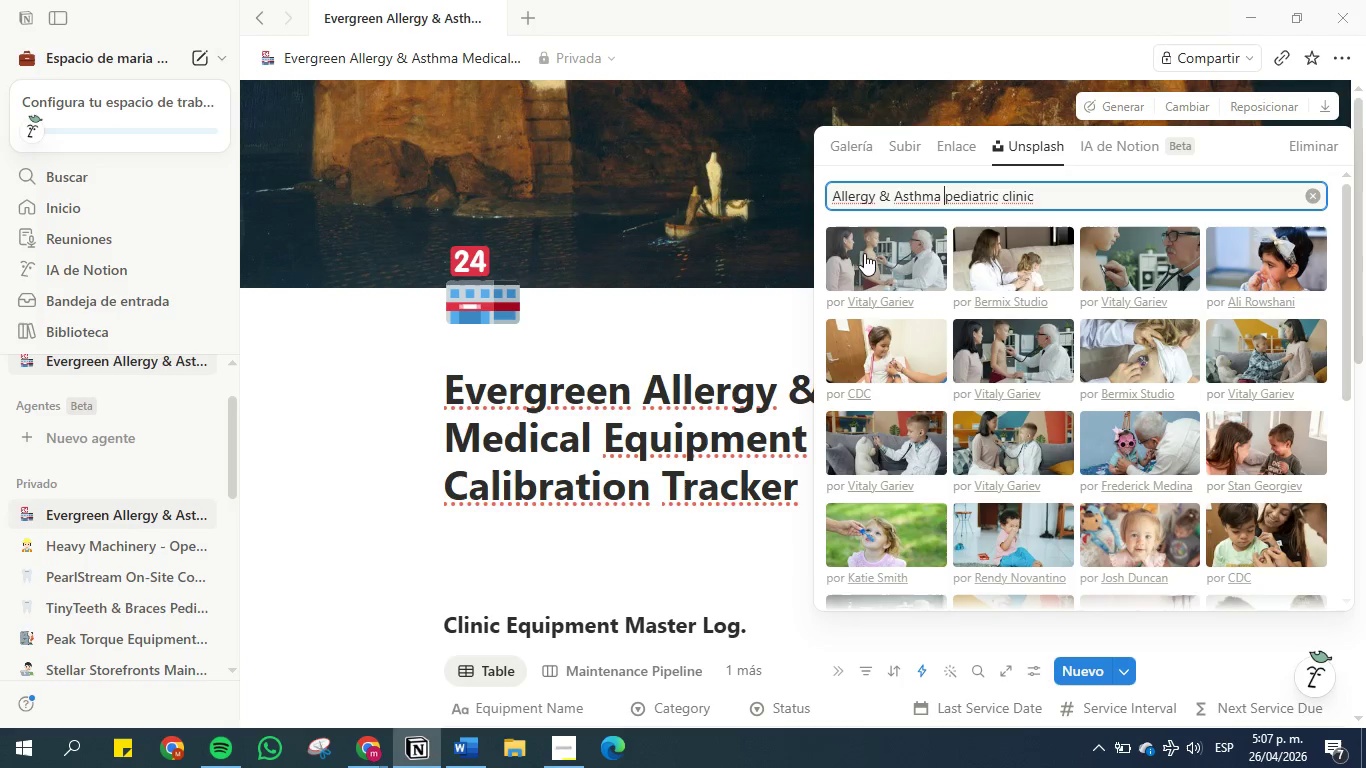 
wait(9.33)
 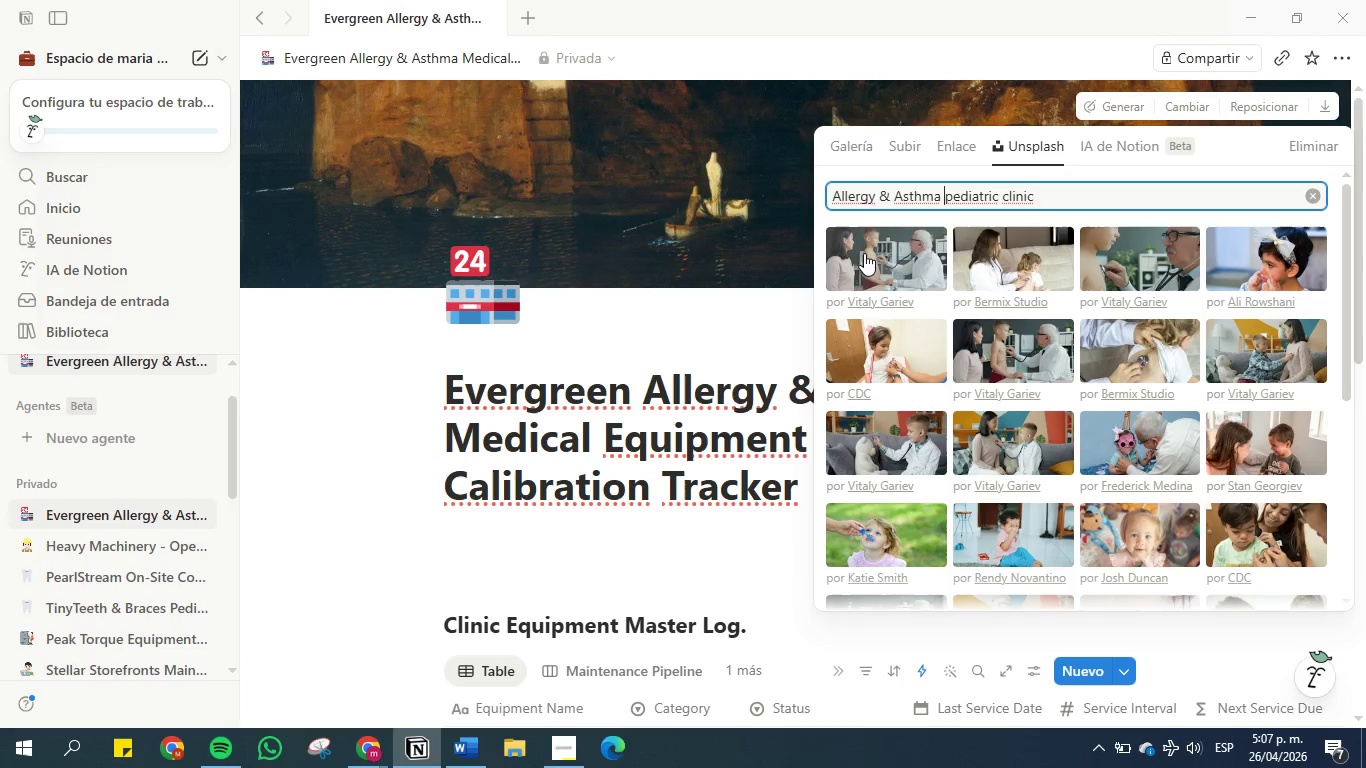 
scroll: coordinate [898, 253], scroll_direction: down, amount: 1.0
 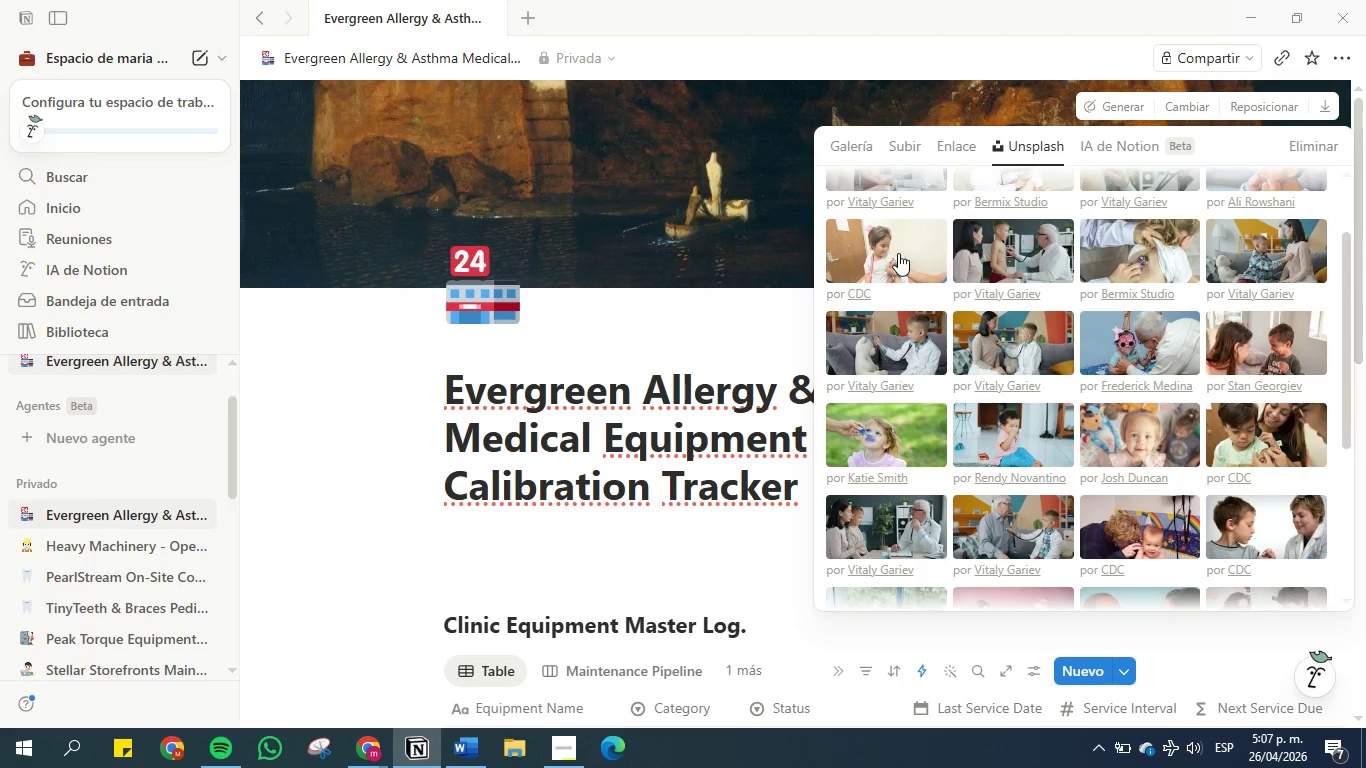 
wait(6.9)
 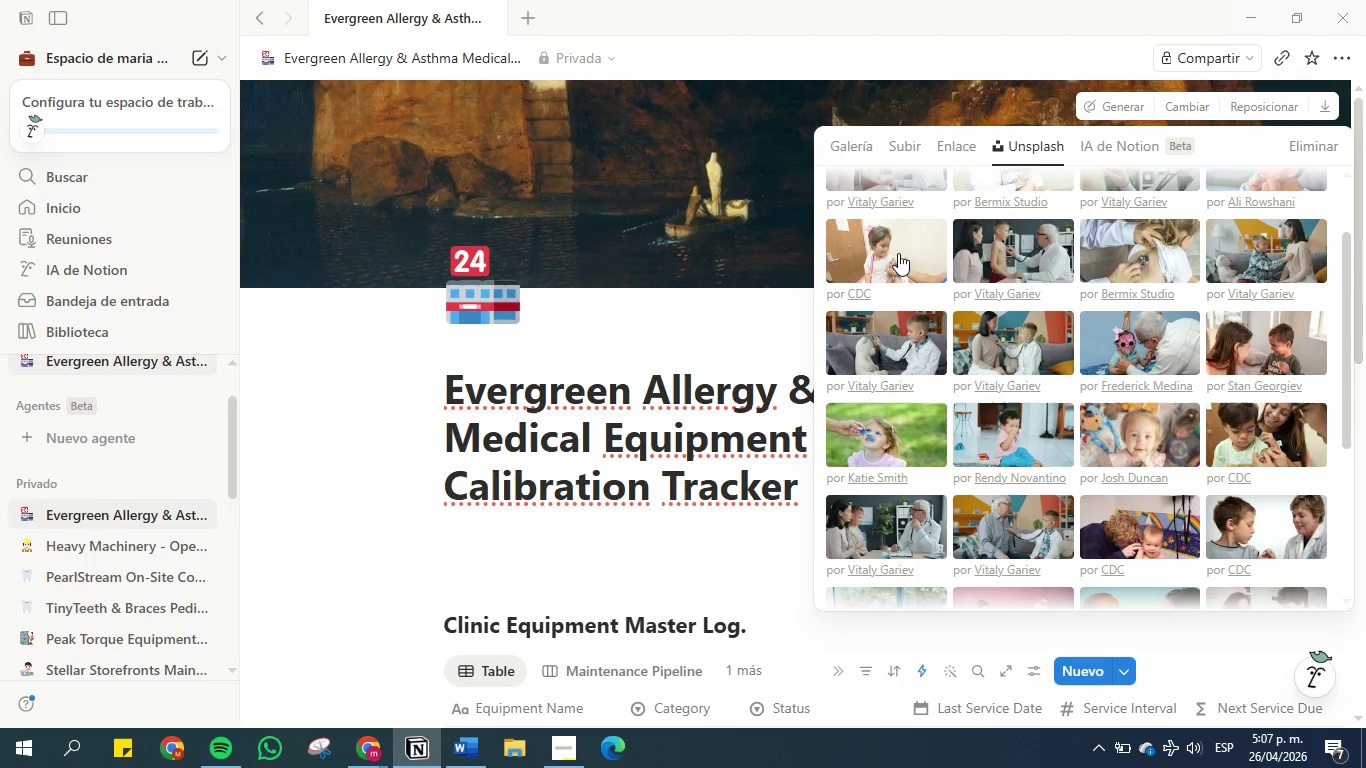 
scroll: coordinate [898, 253], scroll_direction: down, amount: 3.0
 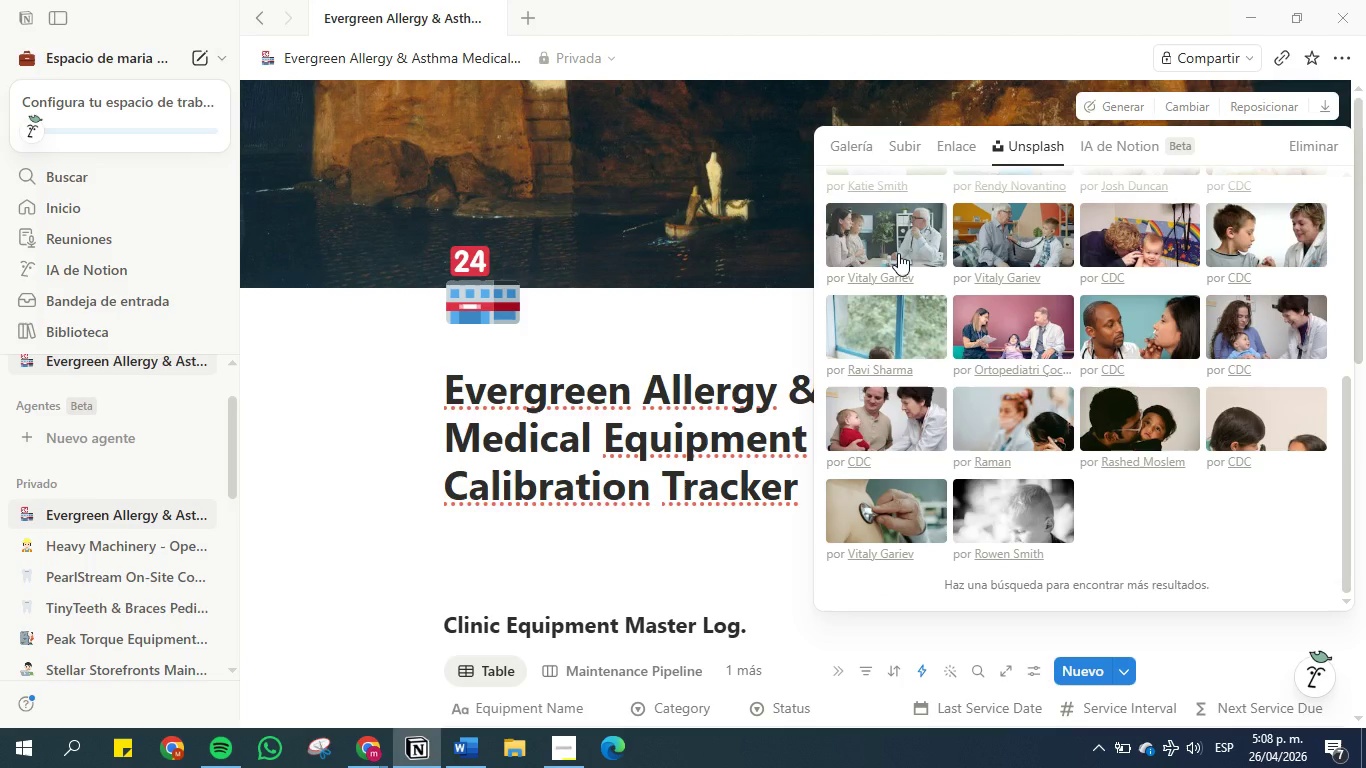 
scroll: coordinate [898, 253], scroll_direction: up, amount: 5.0
 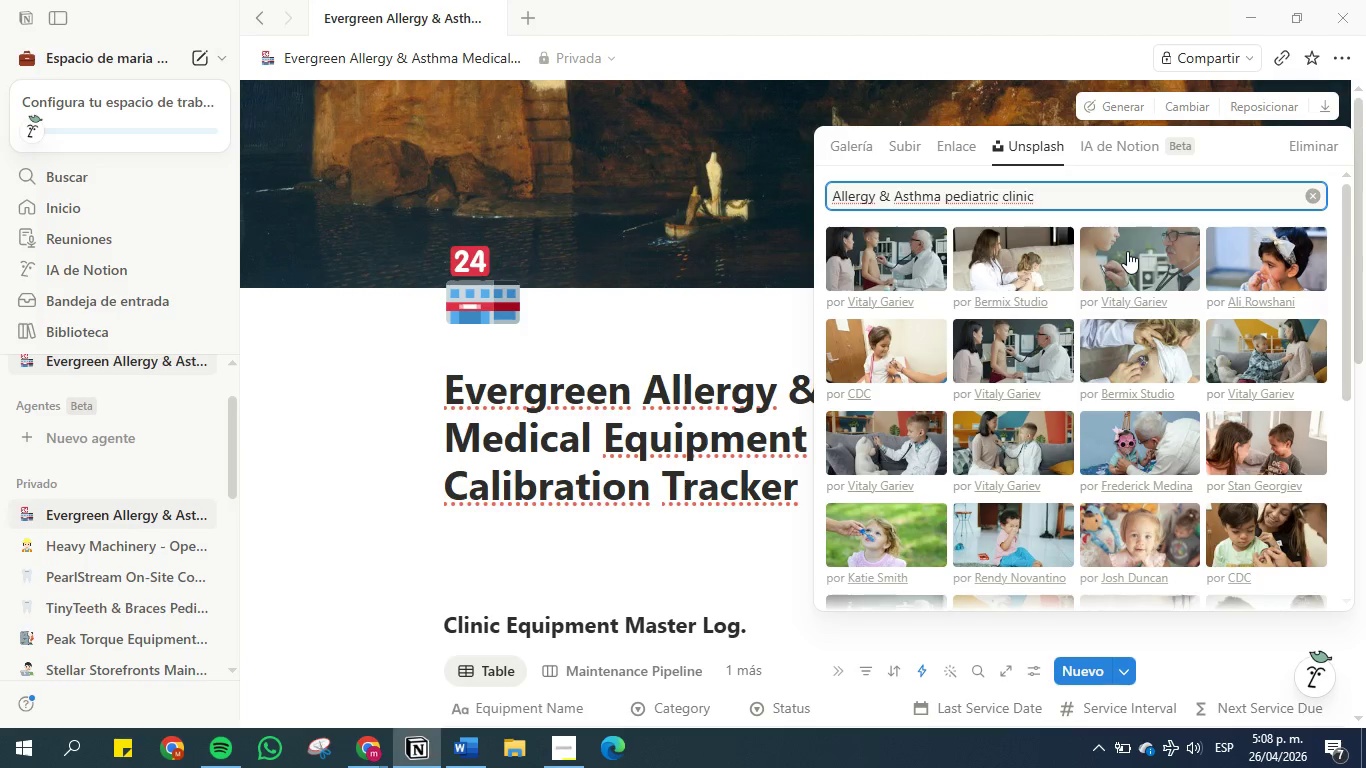 
wait(12.41)
 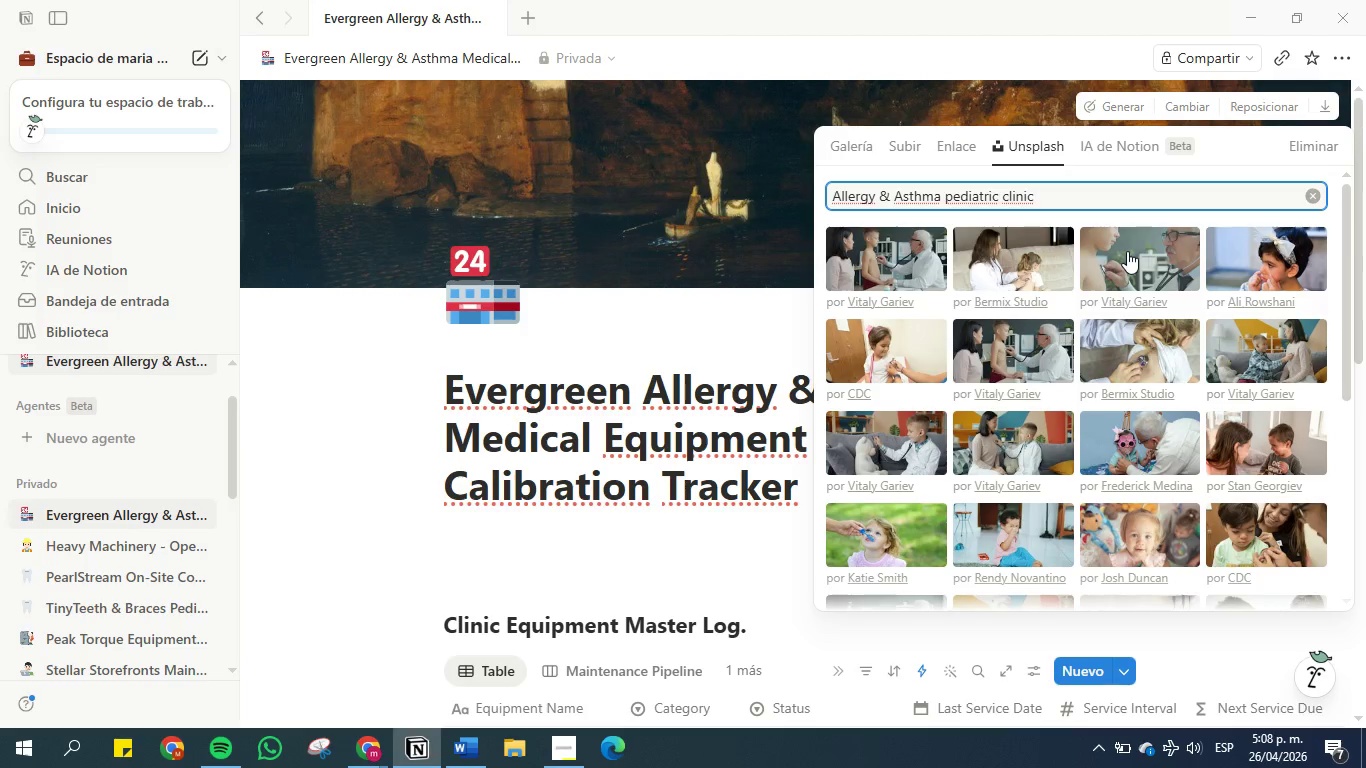 
left_click([1127, 251])
 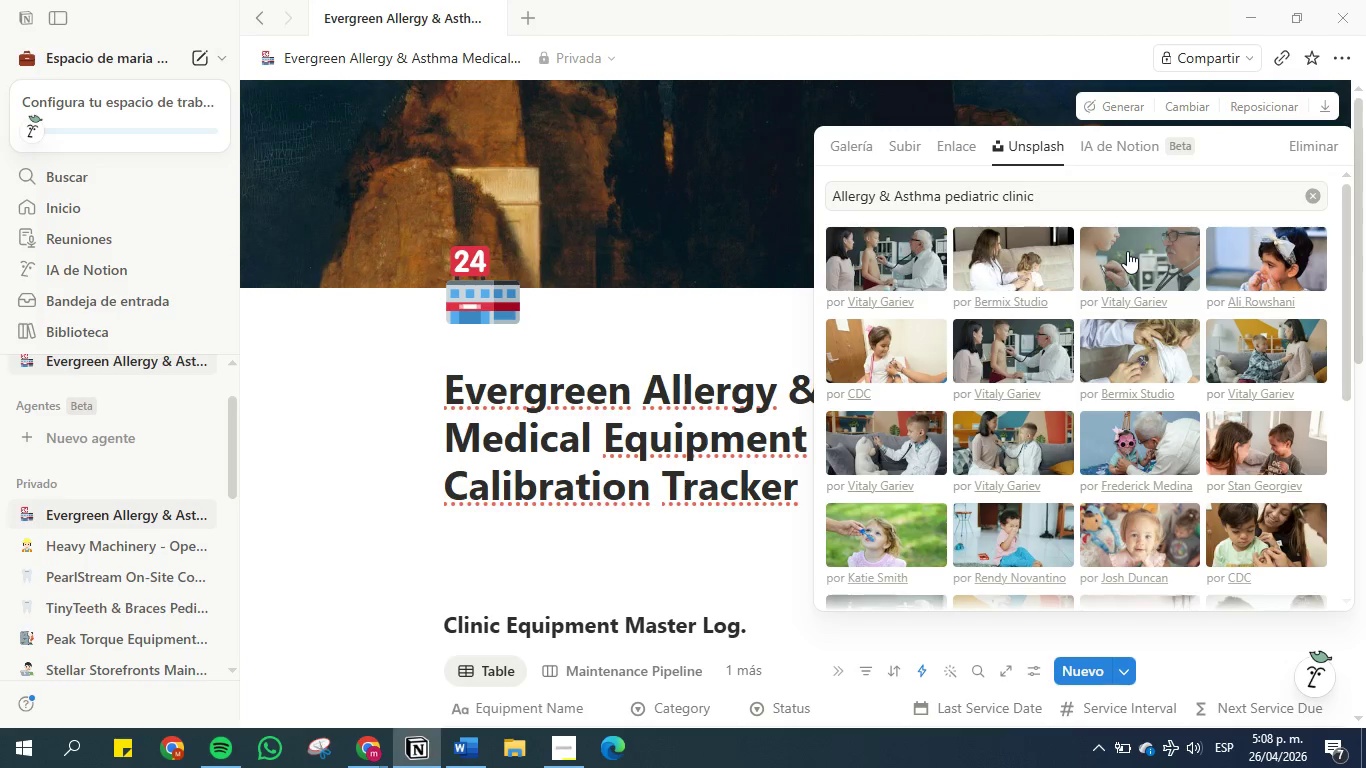 
double_click([1127, 251])
 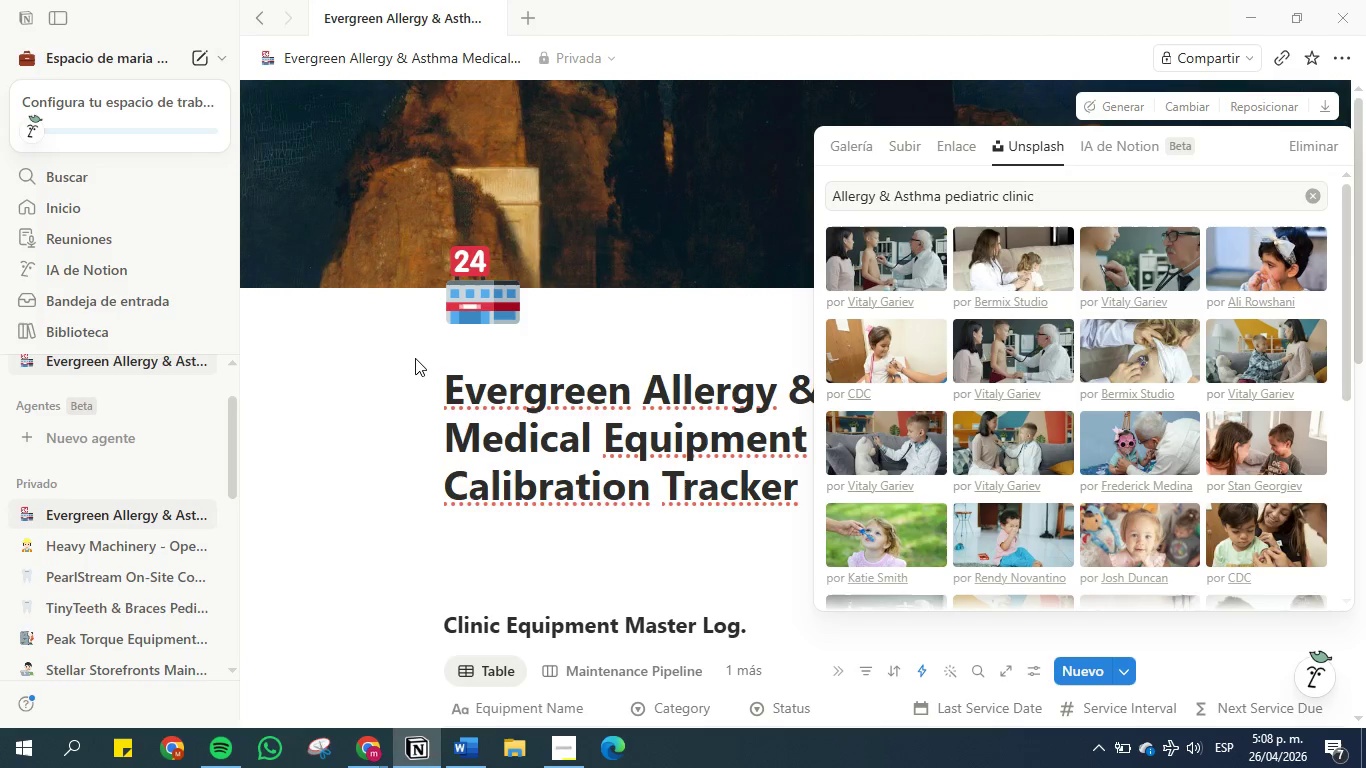 
wait(7.14)
 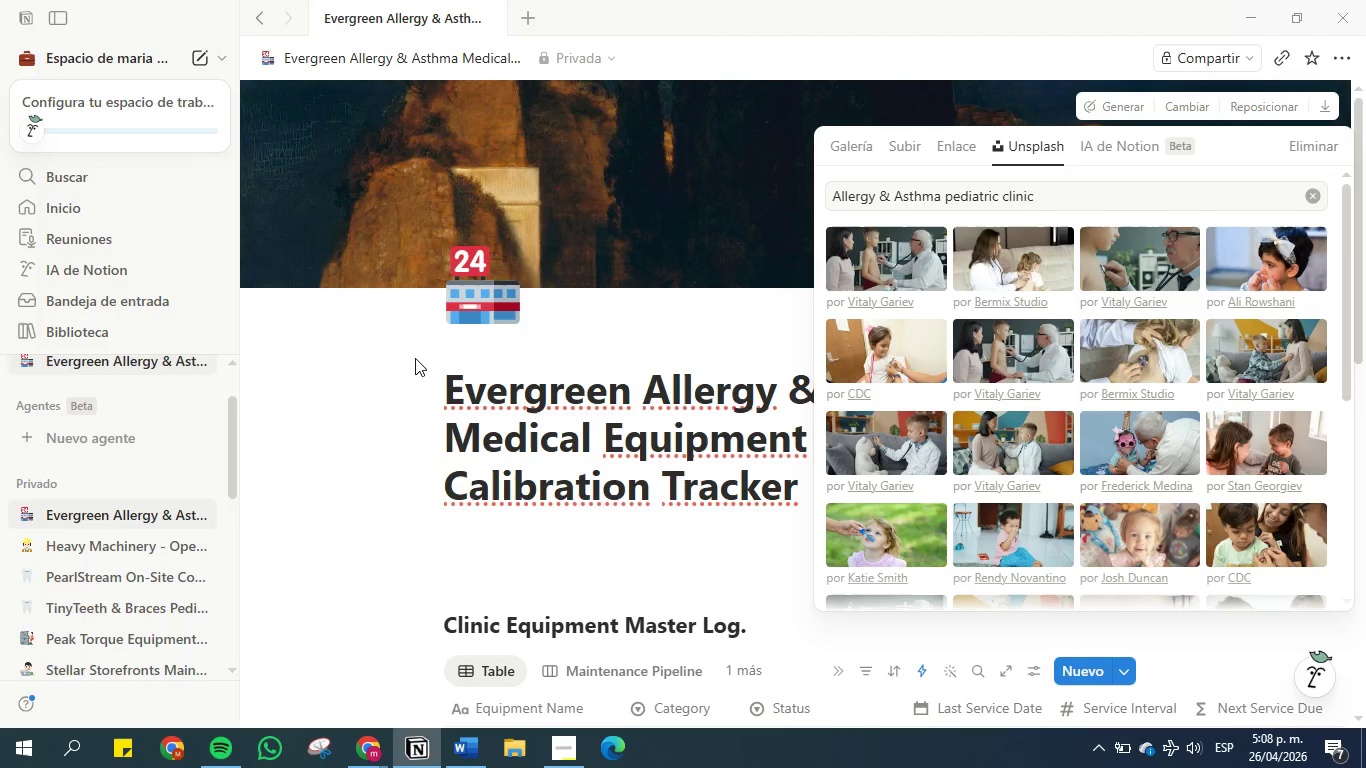 
left_click([387, 369])
 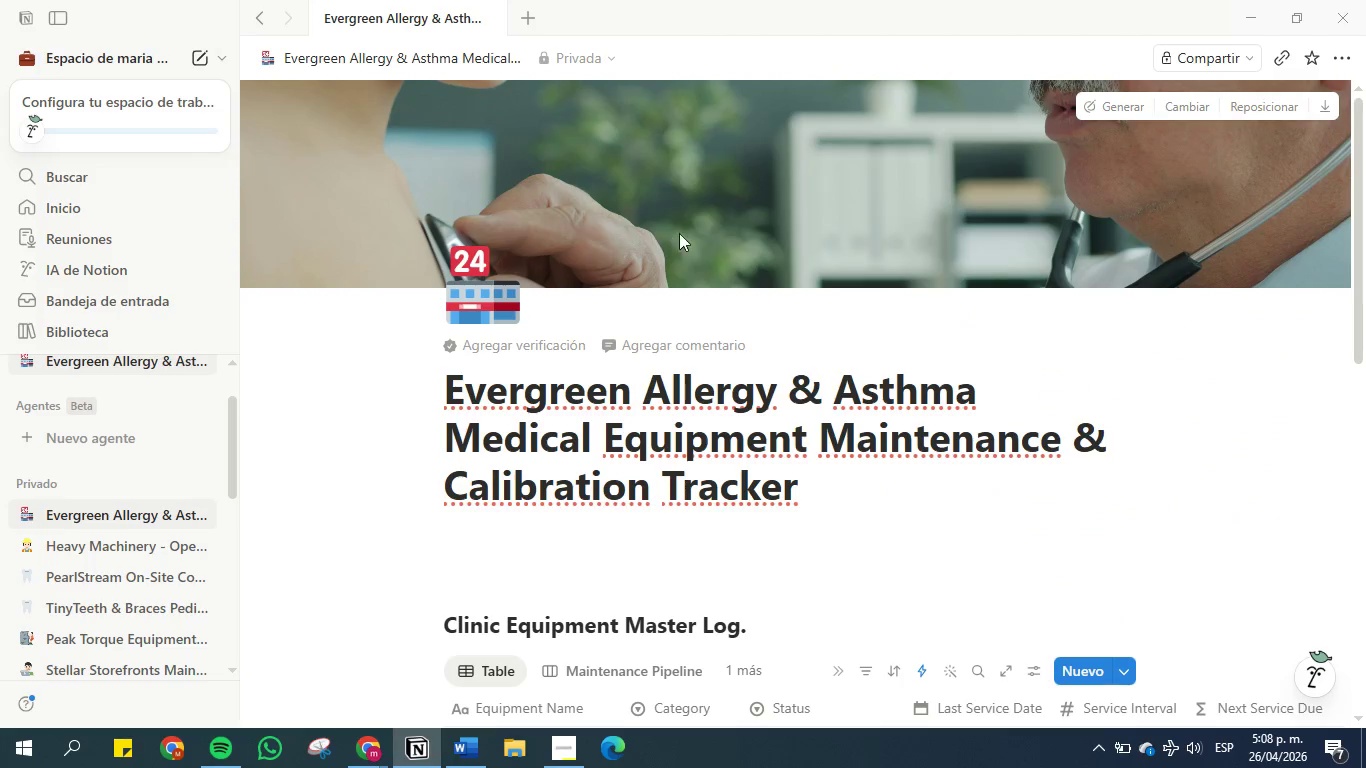 
left_click_drag(start_coordinate=[696, 214], to_coordinate=[701, 158])
 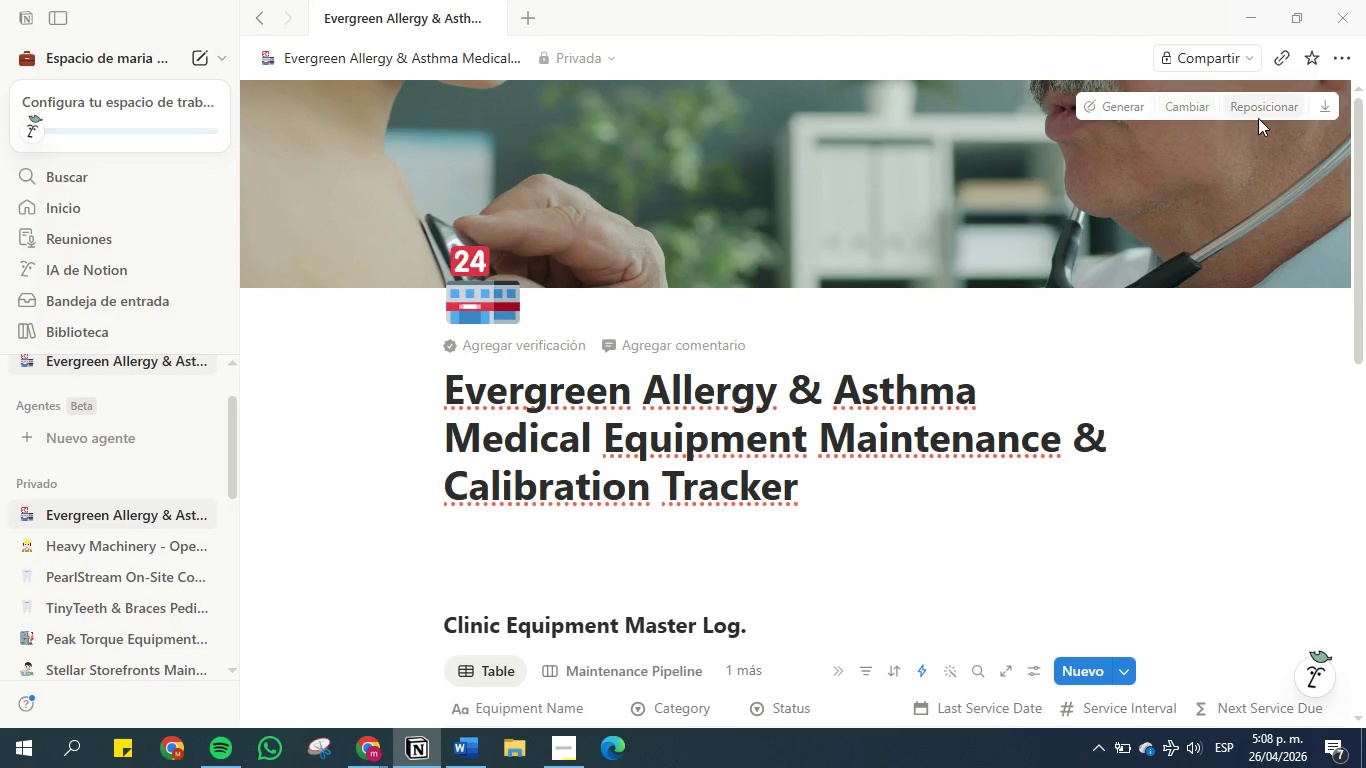 
left_click([1259, 107])
 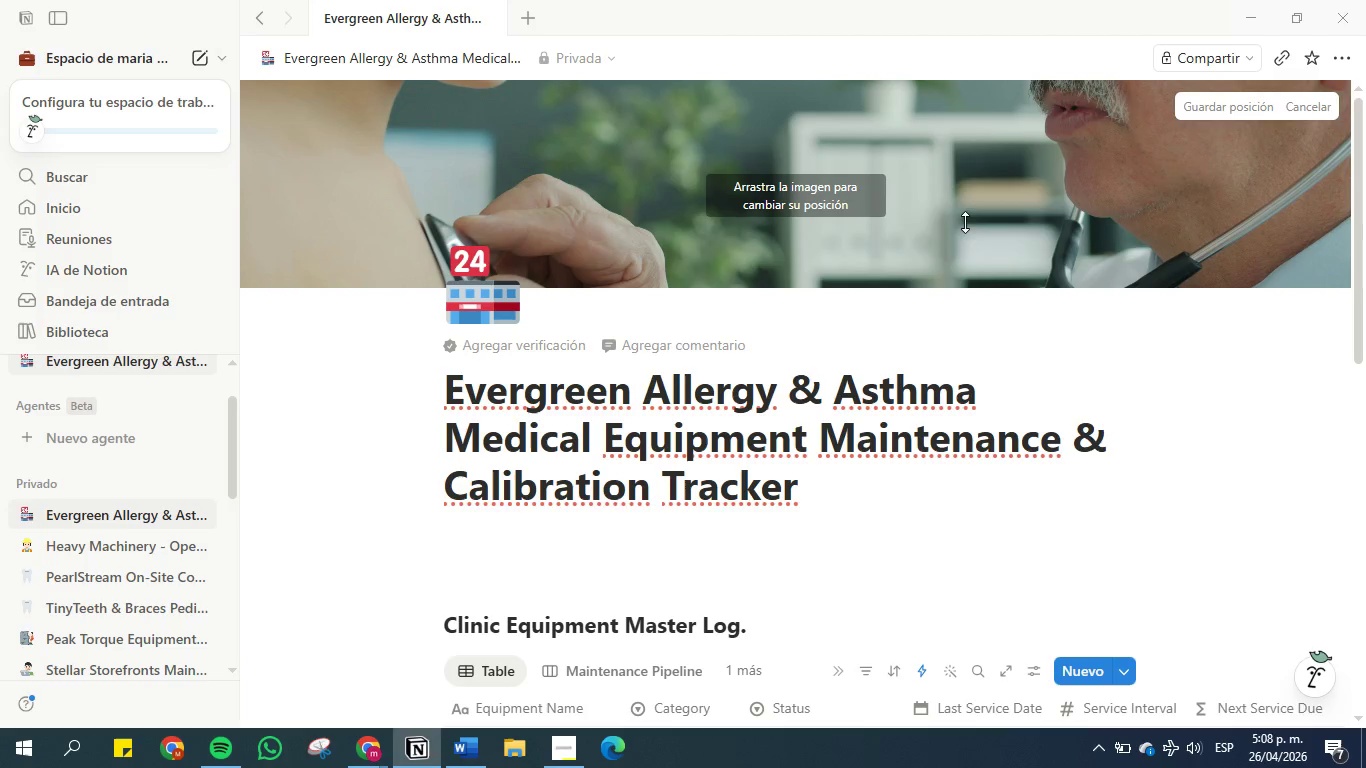 
left_click_drag(start_coordinate=[971, 220], to_coordinate=[998, 101])
 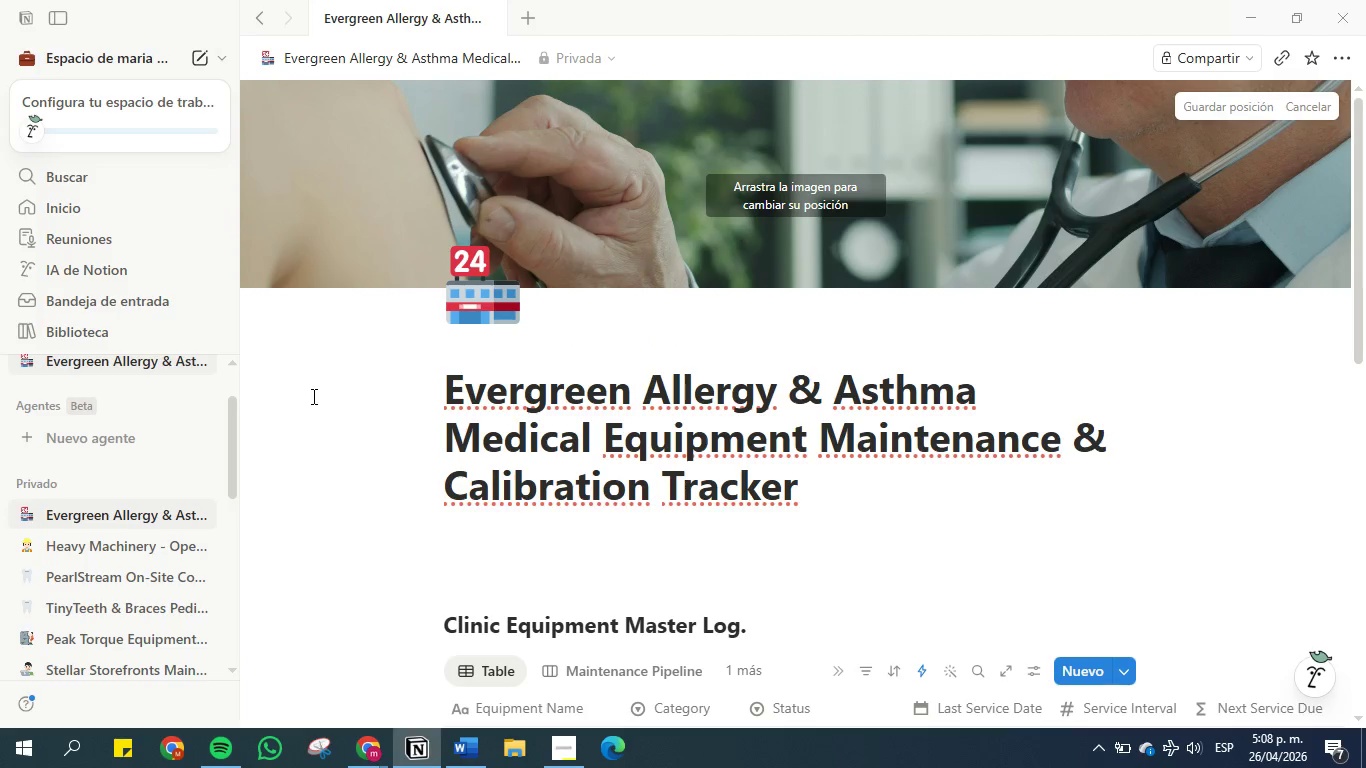 
left_click([312, 396])
 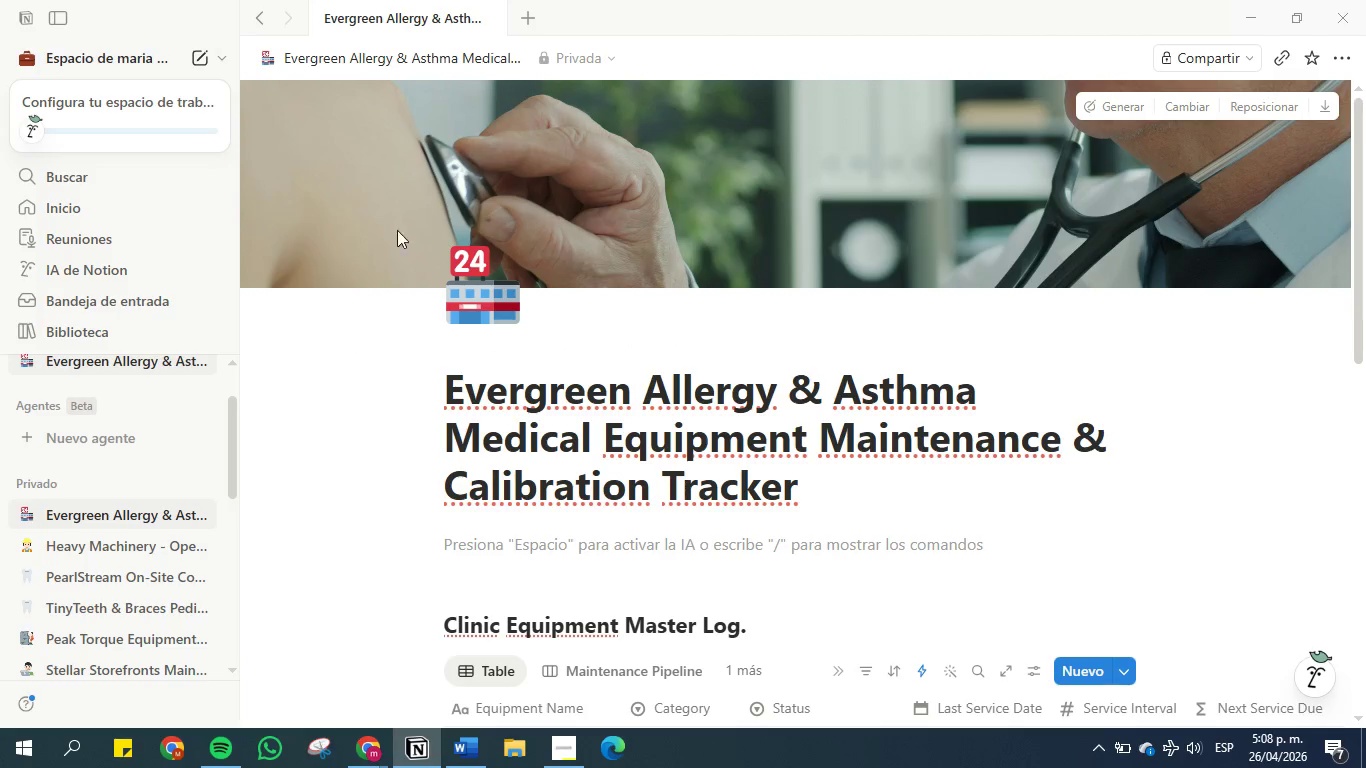 
left_click([1171, 104])
 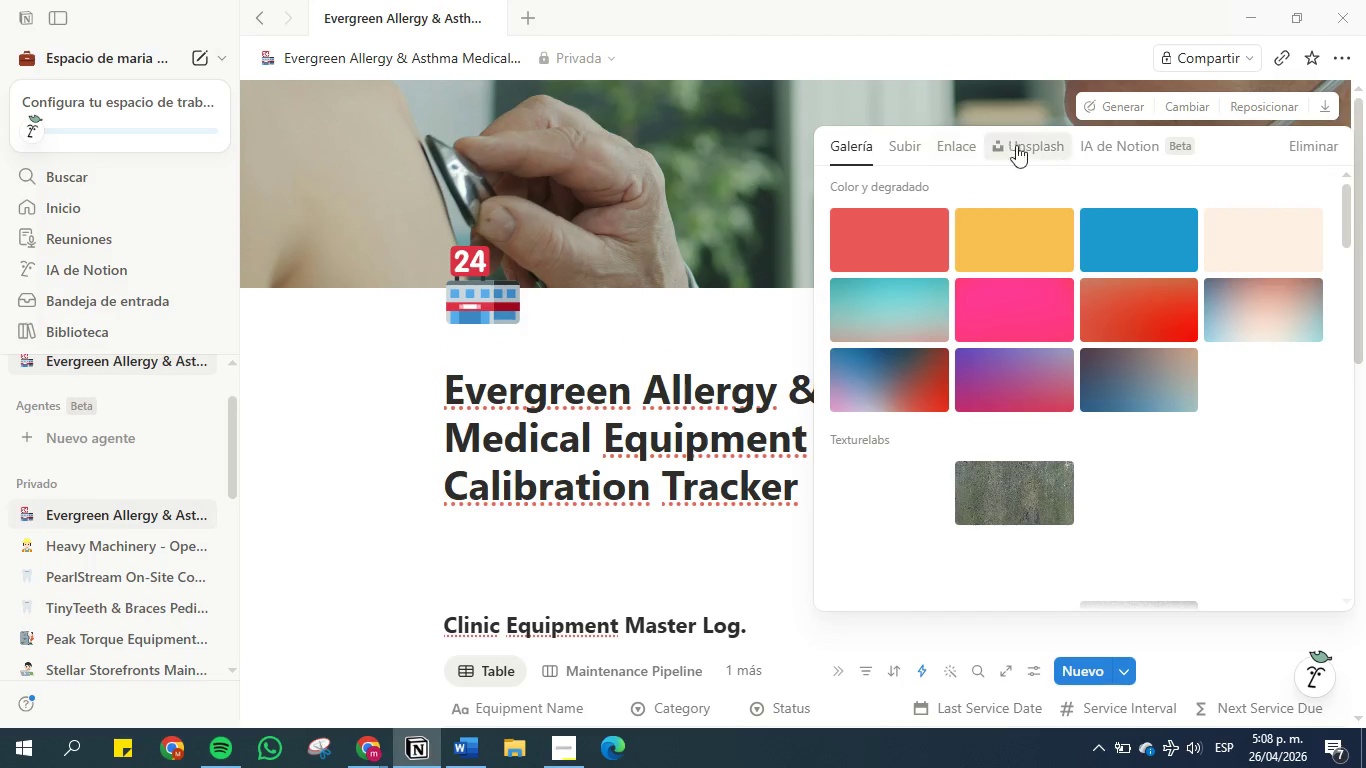 
left_click([1031, 150])
 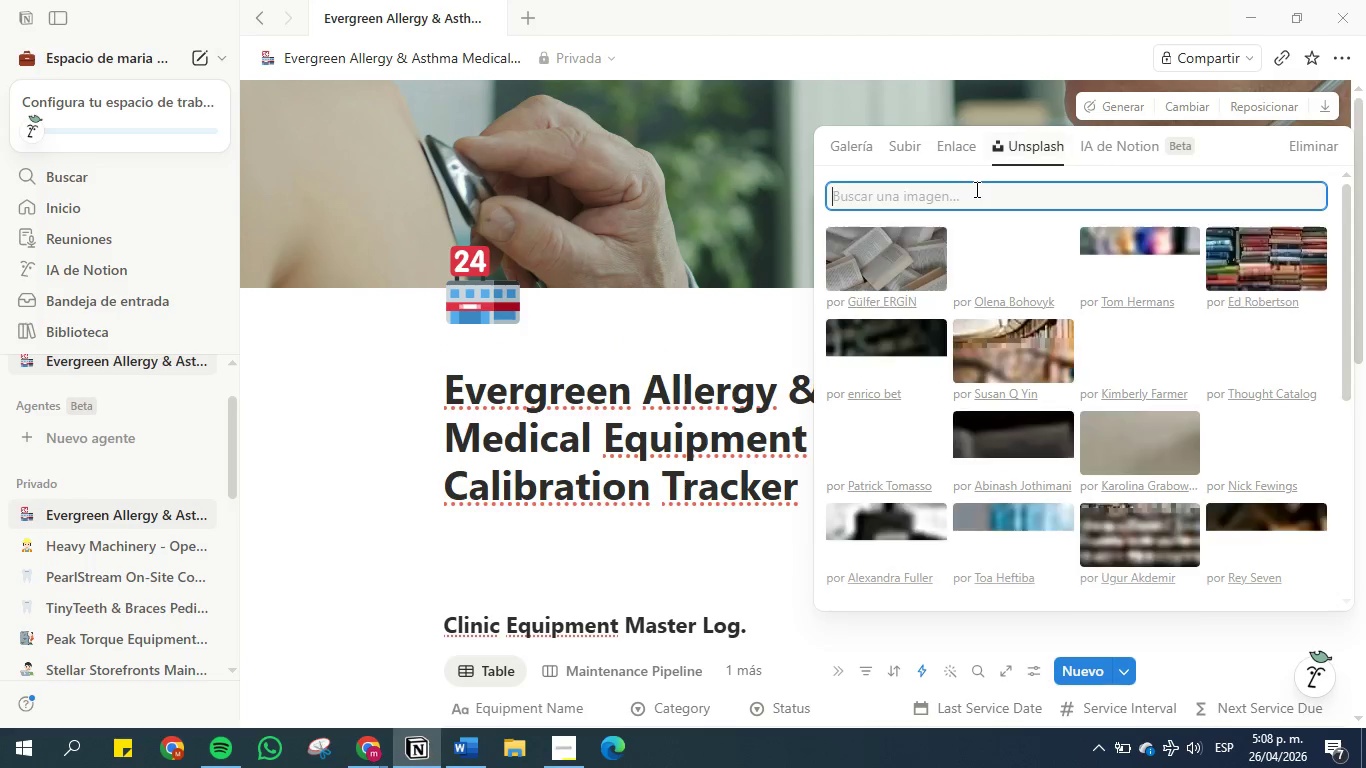 
left_click([975, 190])
 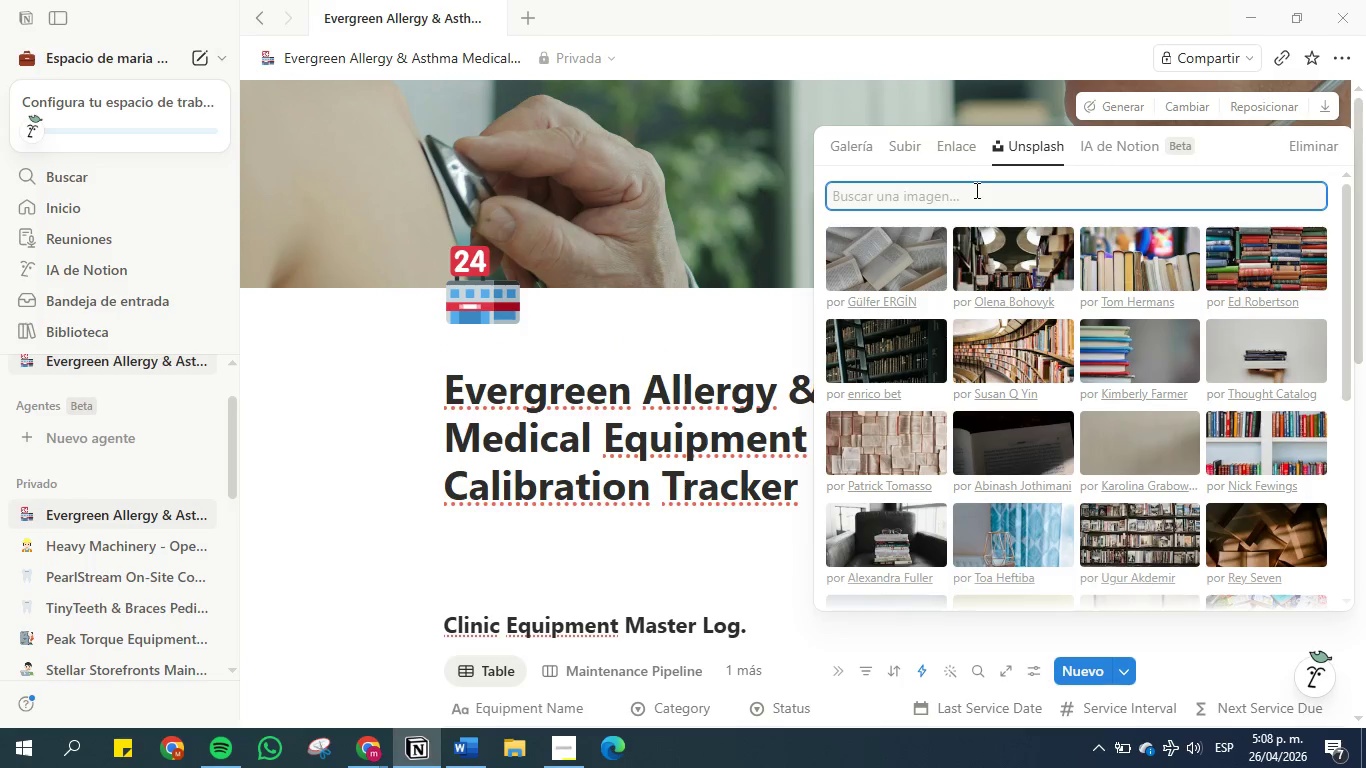 
key(Control+V)
 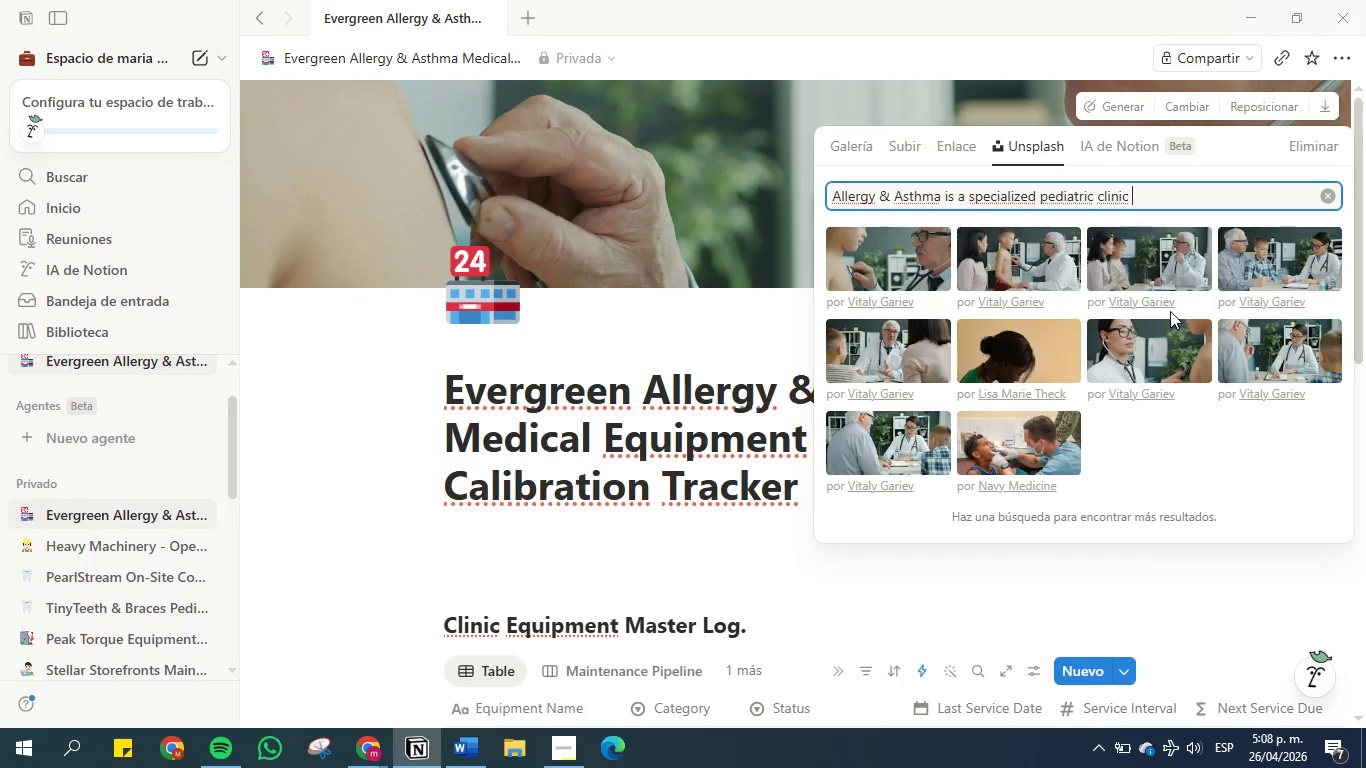 
left_click([1016, 251])
 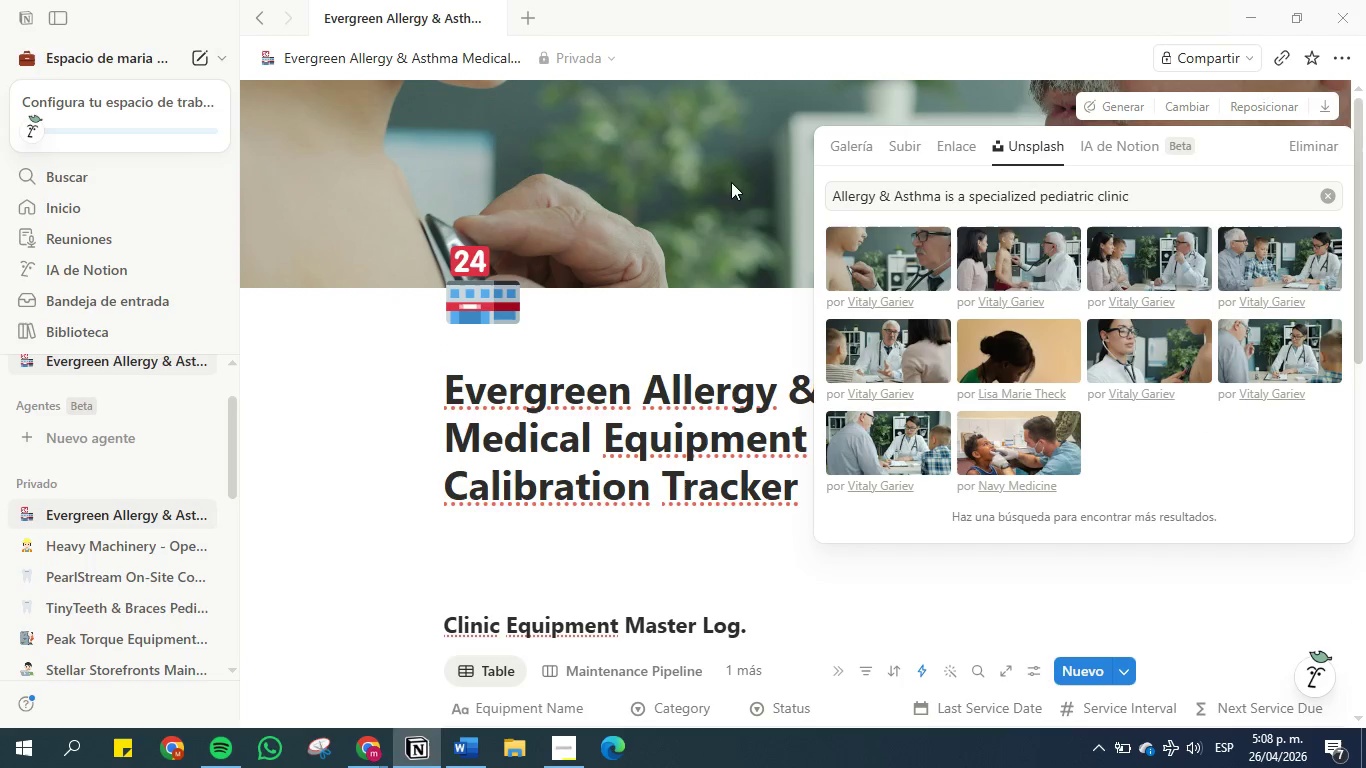 
double_click([1002, 261])
 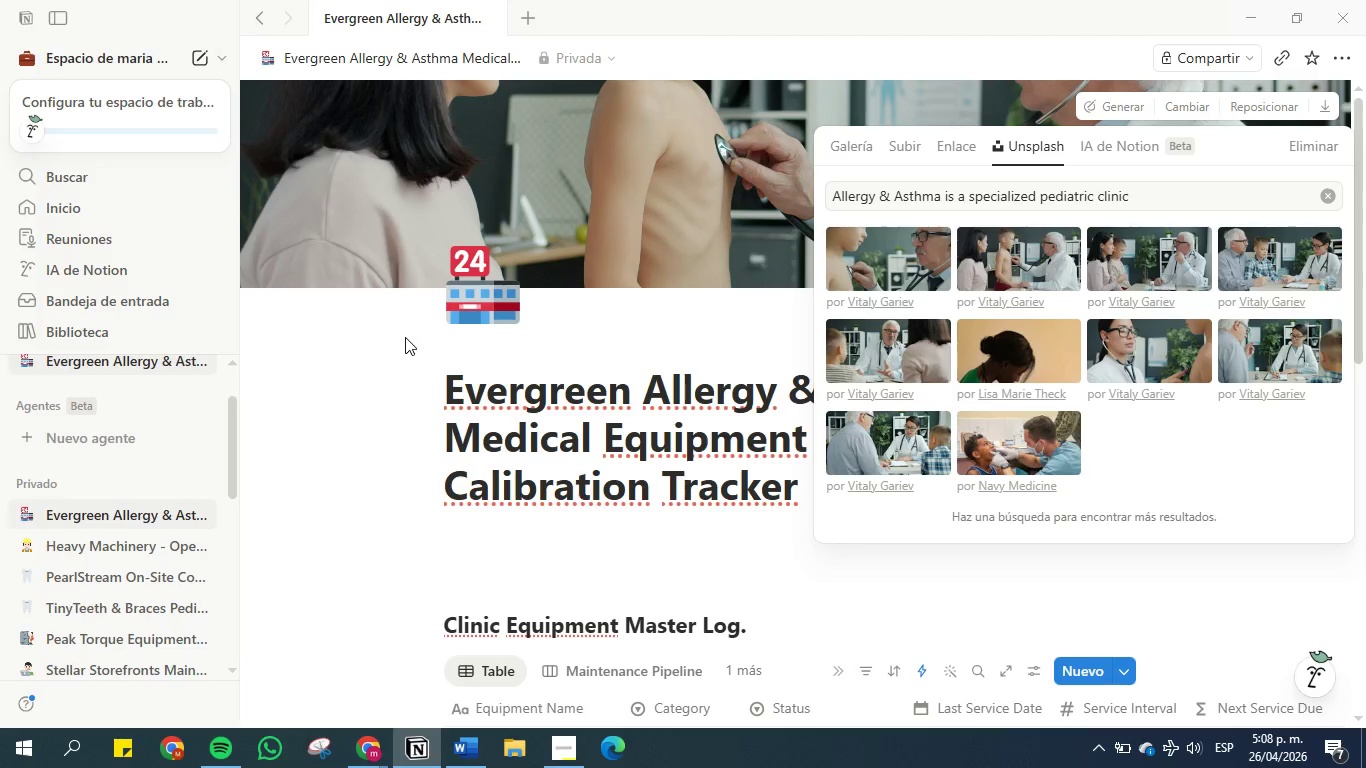 
left_click([348, 362])
 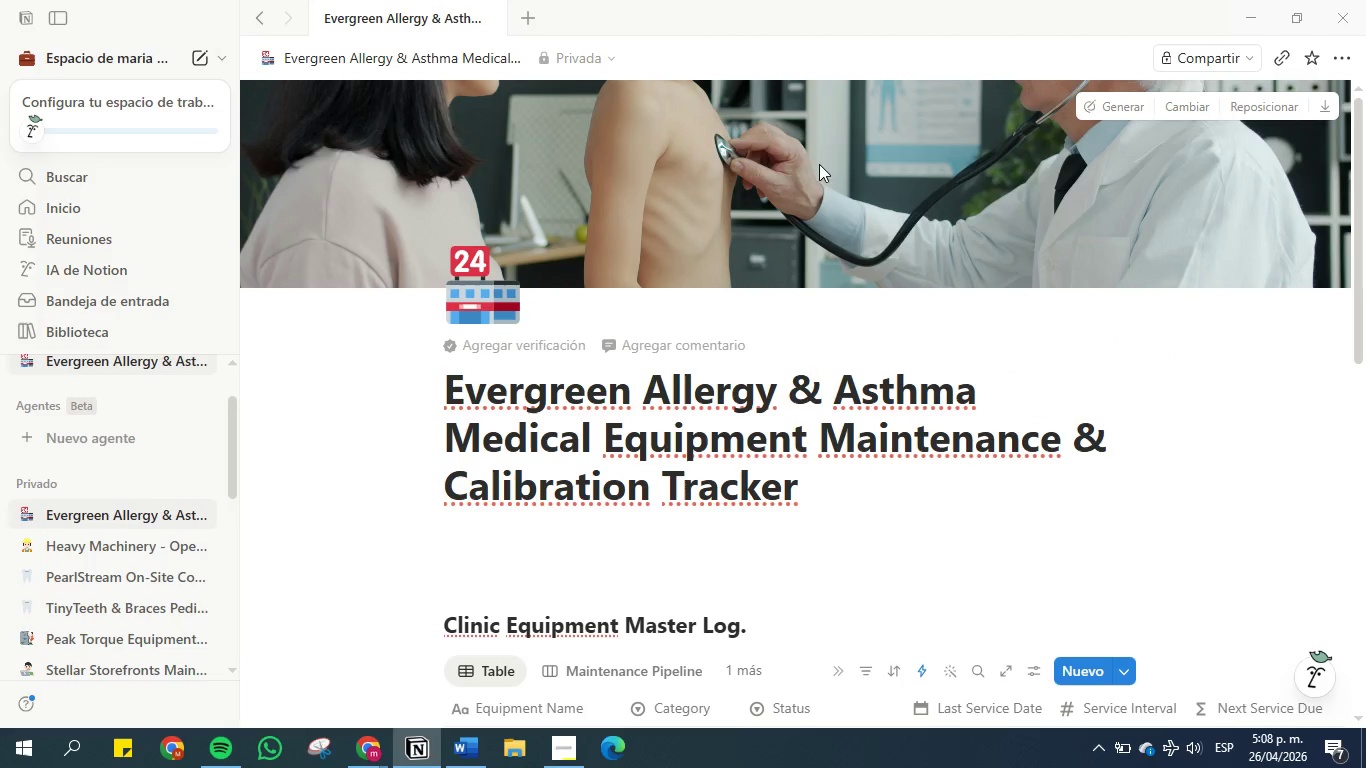 
left_click([823, 139])
 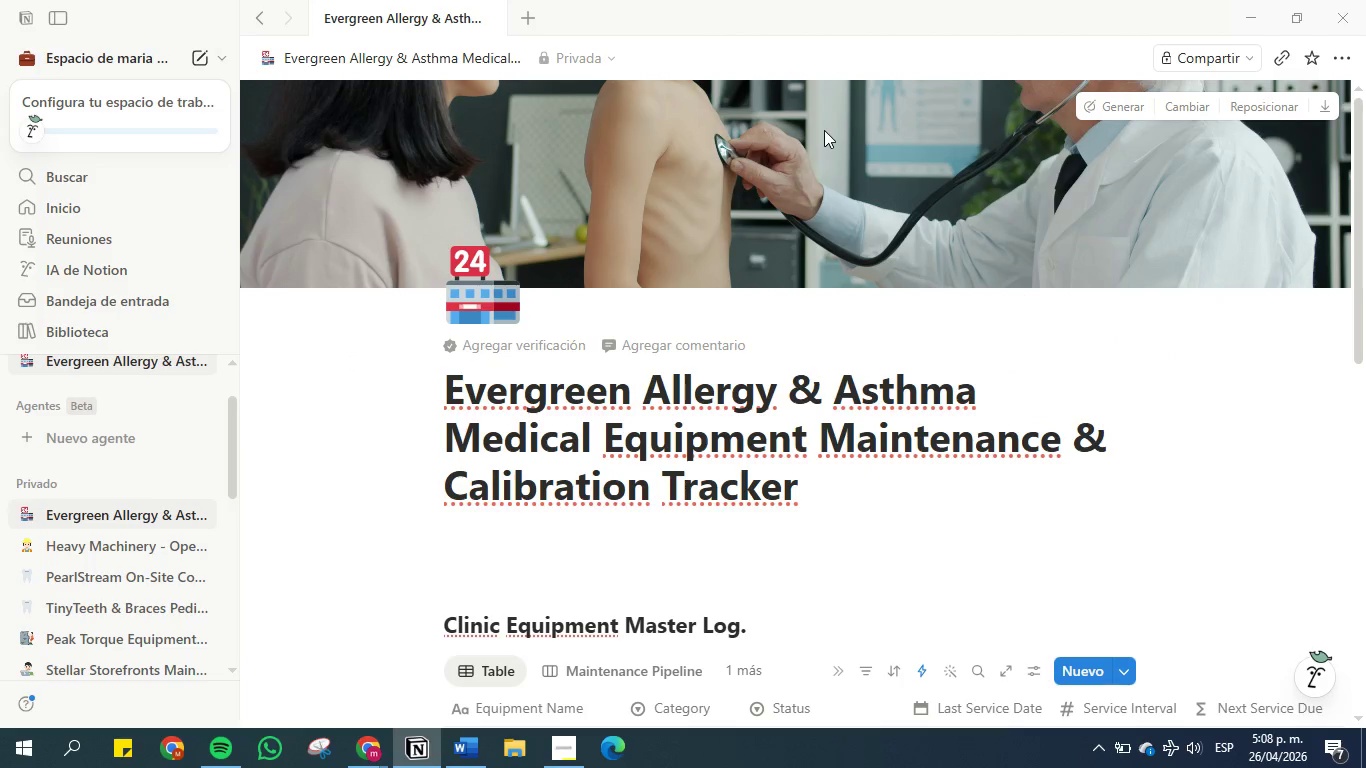 
left_click_drag(start_coordinate=[824, 139], to_coordinate=[828, 161])
 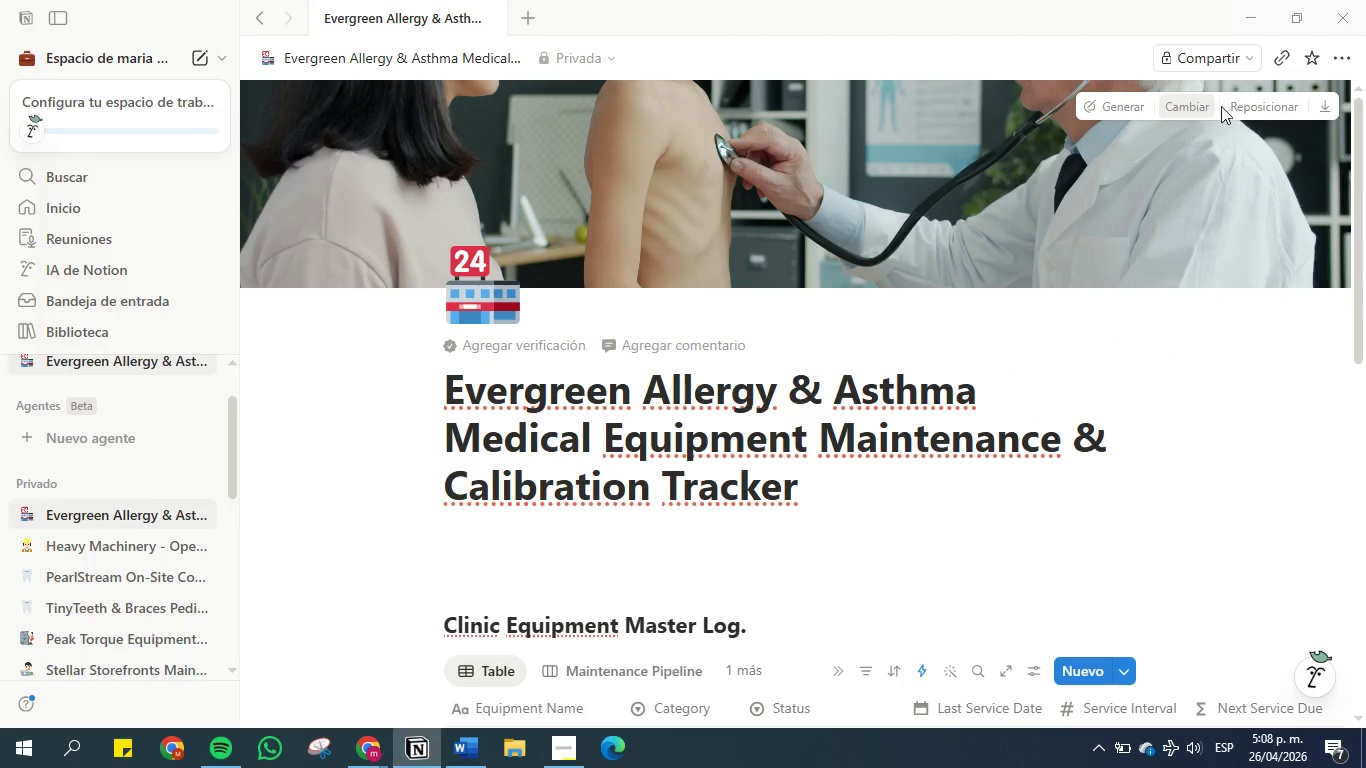 
left_click([1249, 106])
 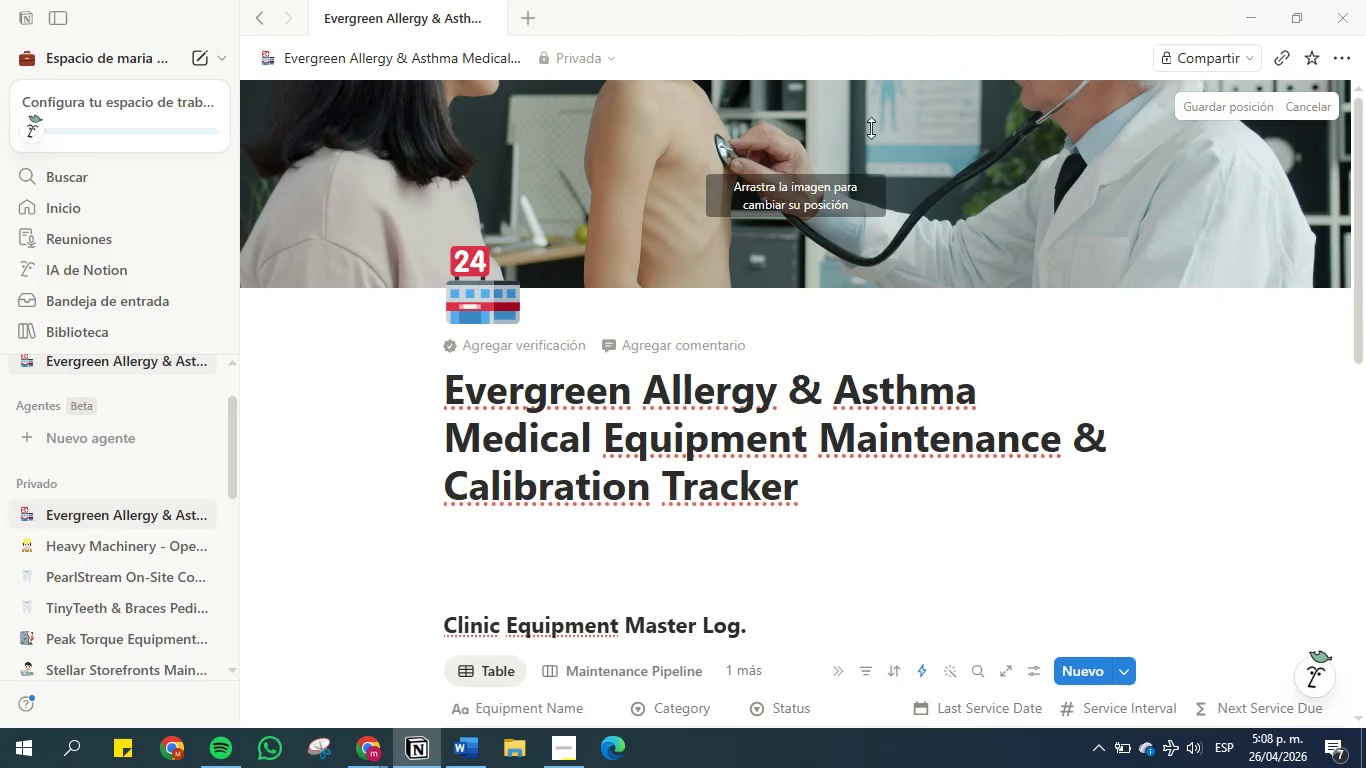 
left_click_drag(start_coordinate=[870, 127], to_coordinate=[942, 231])
 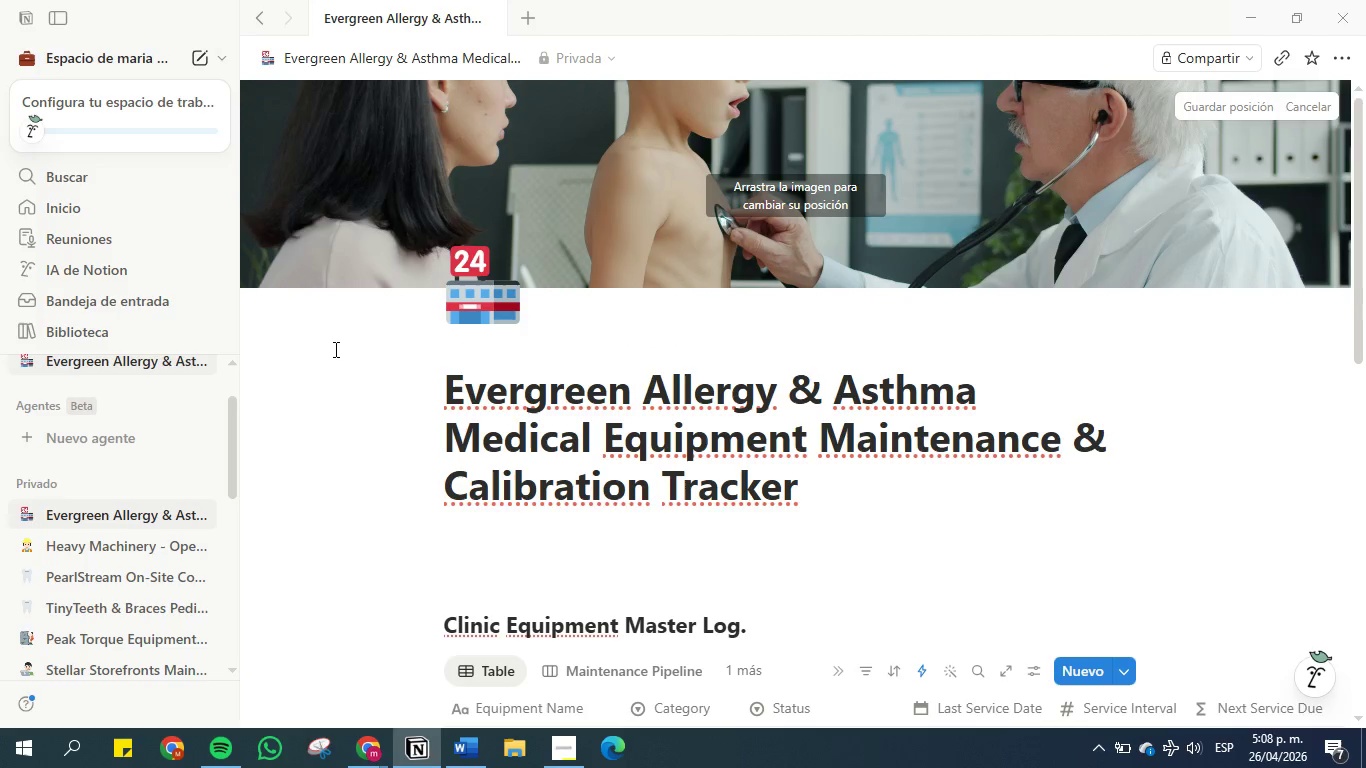 
left_click([314, 375])
 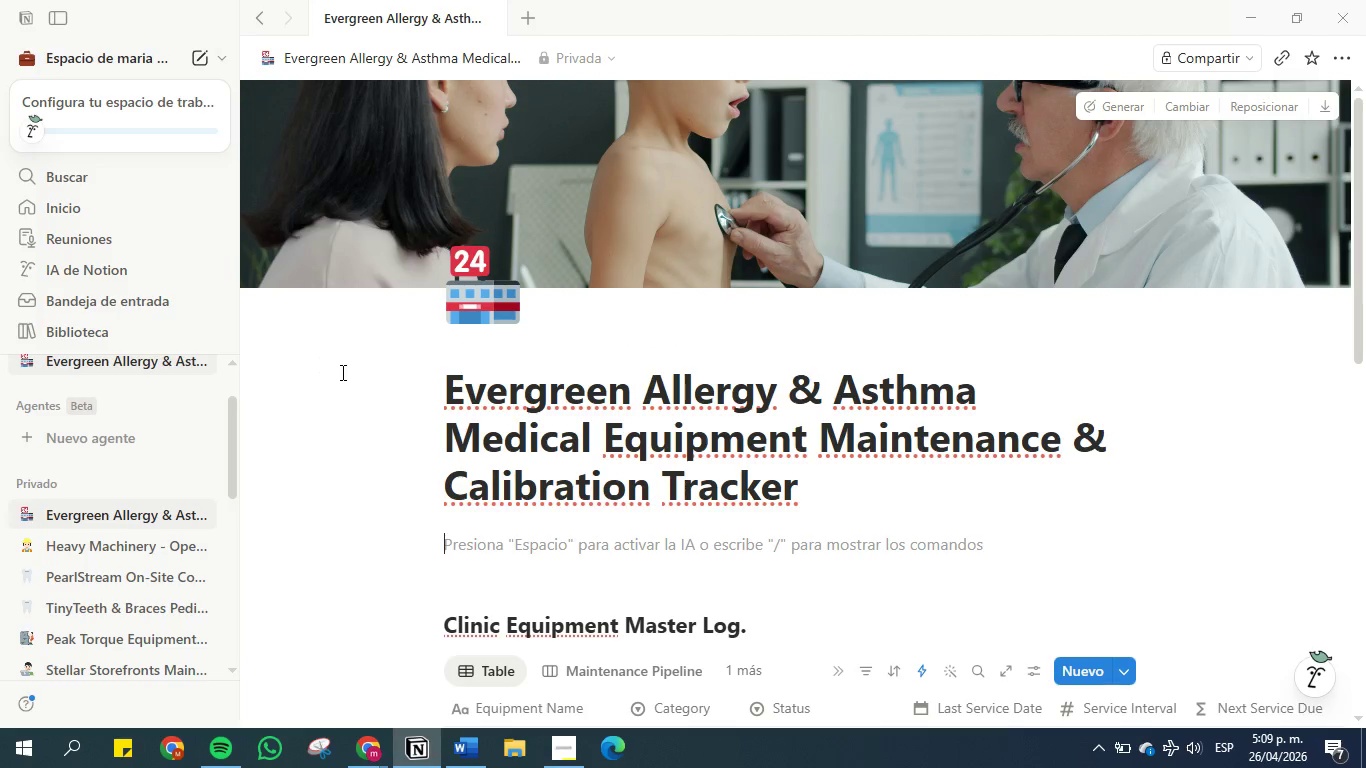 
scroll: coordinate [341, 372], scroll_direction: down, amount: 1.0
 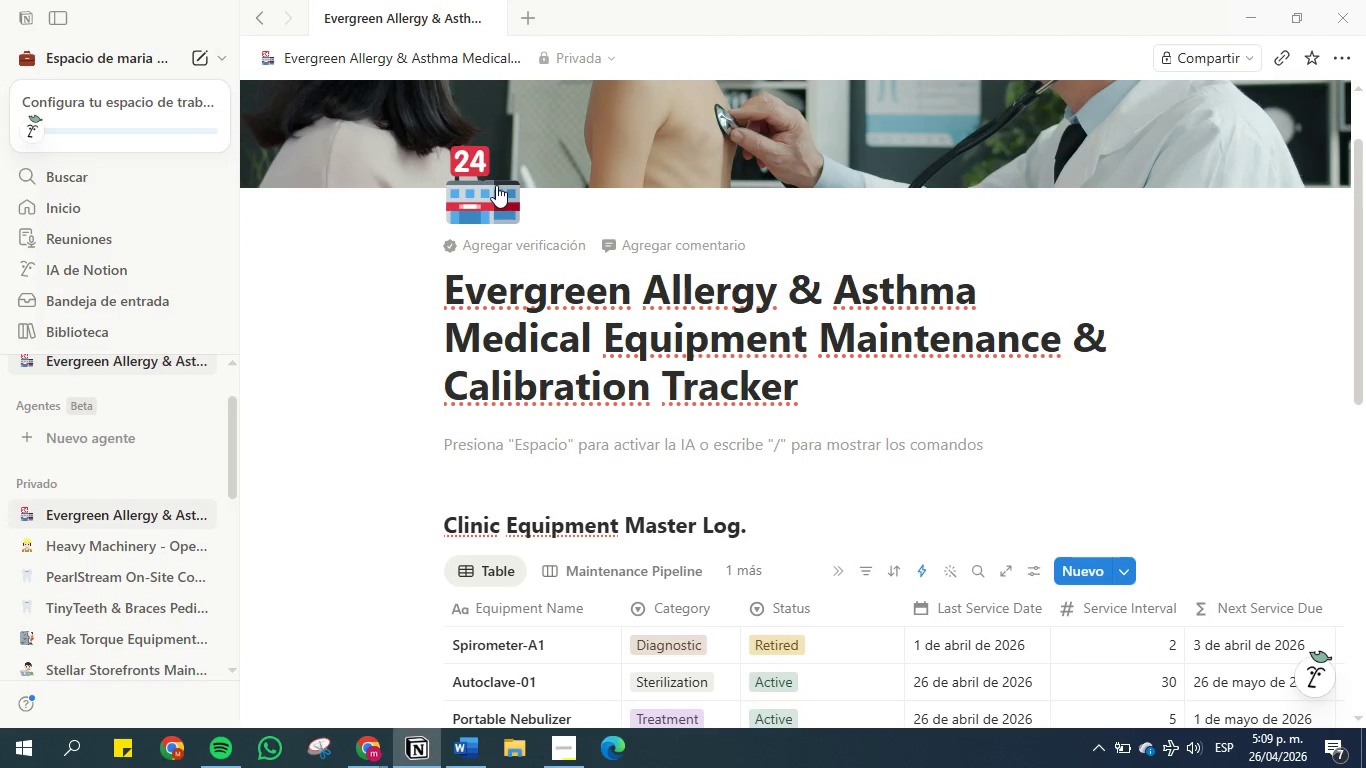 
left_click([496, 185])
 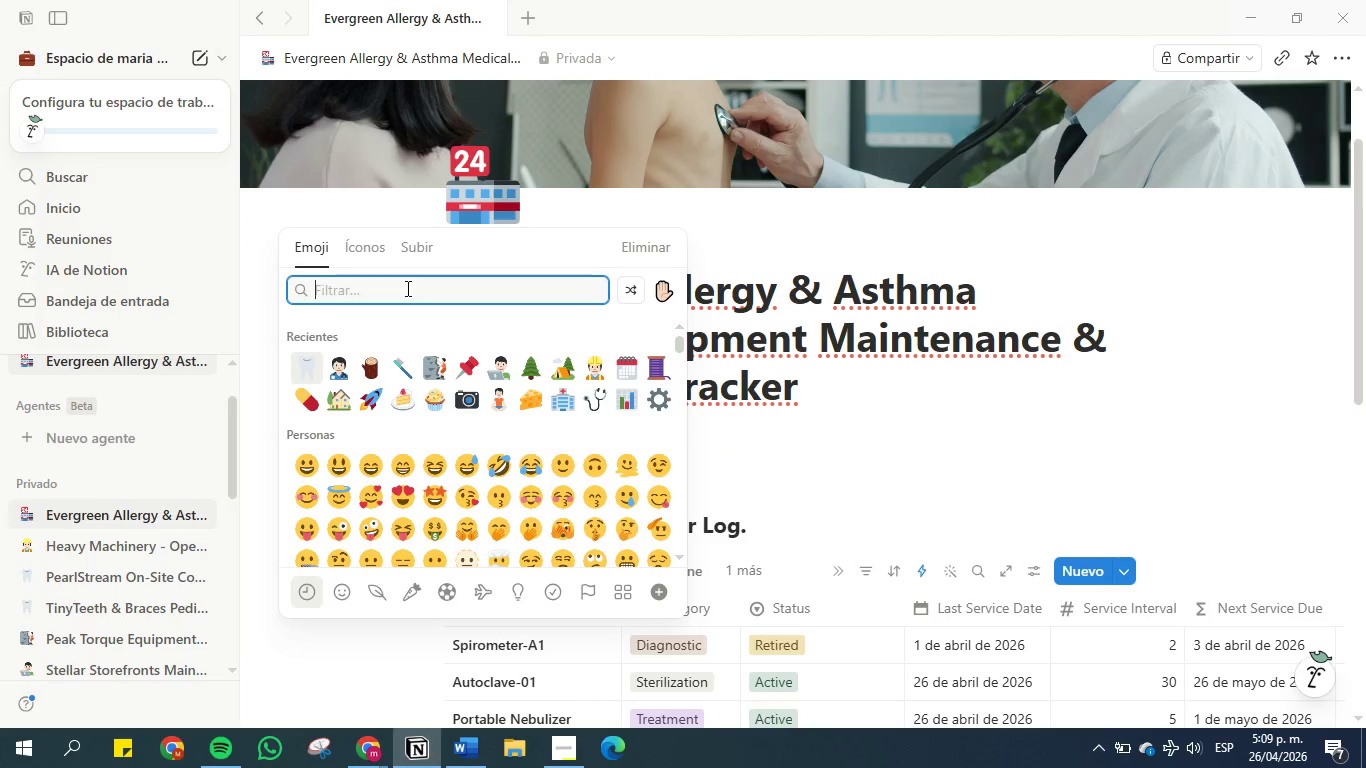 
left_click([403, 291])
 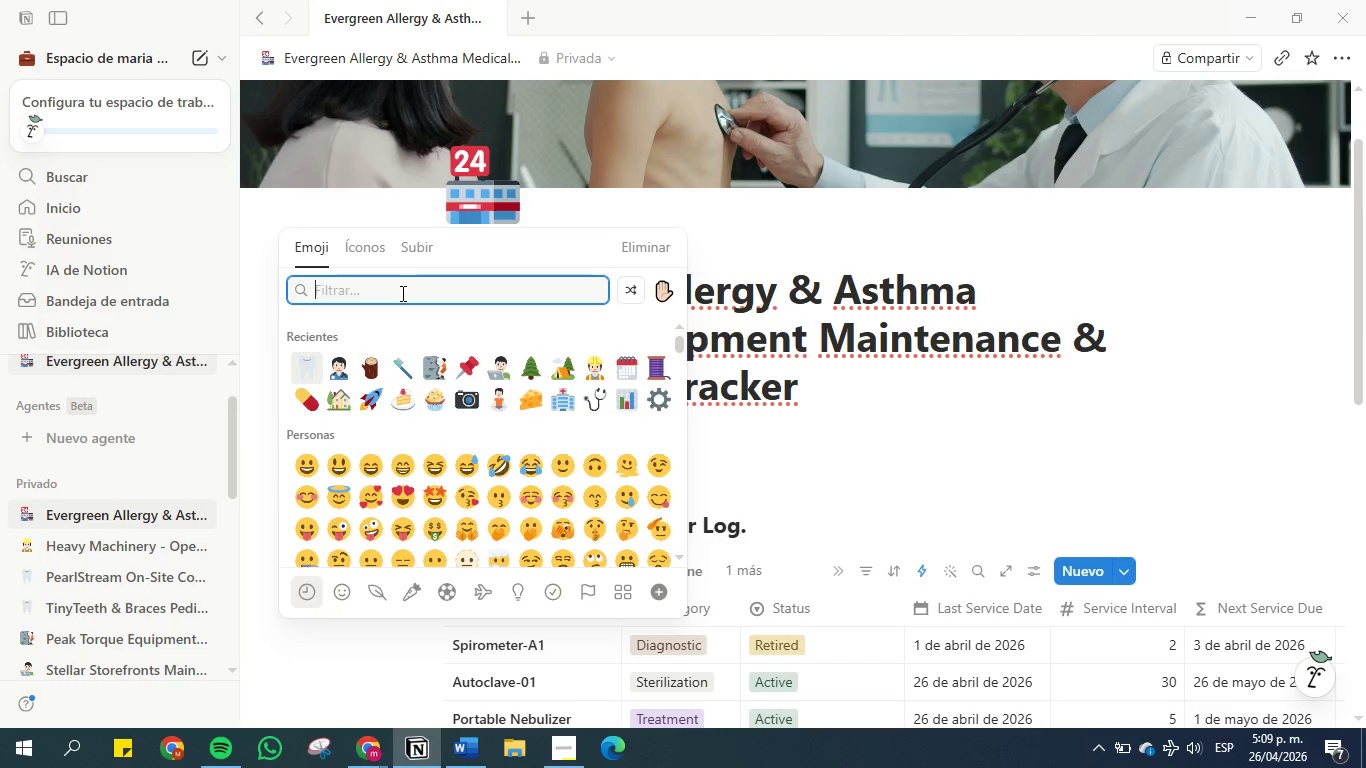 
type(doctor)
 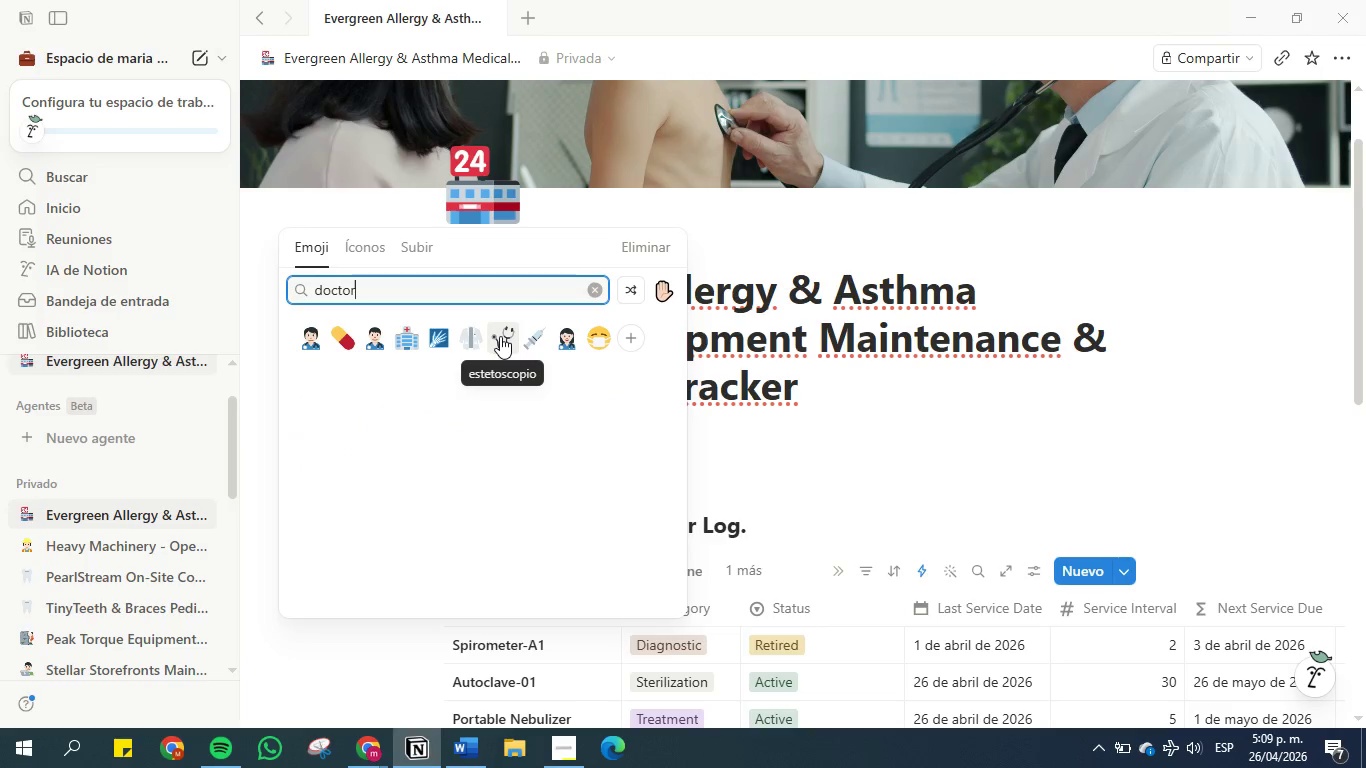 
left_click([500, 336])
 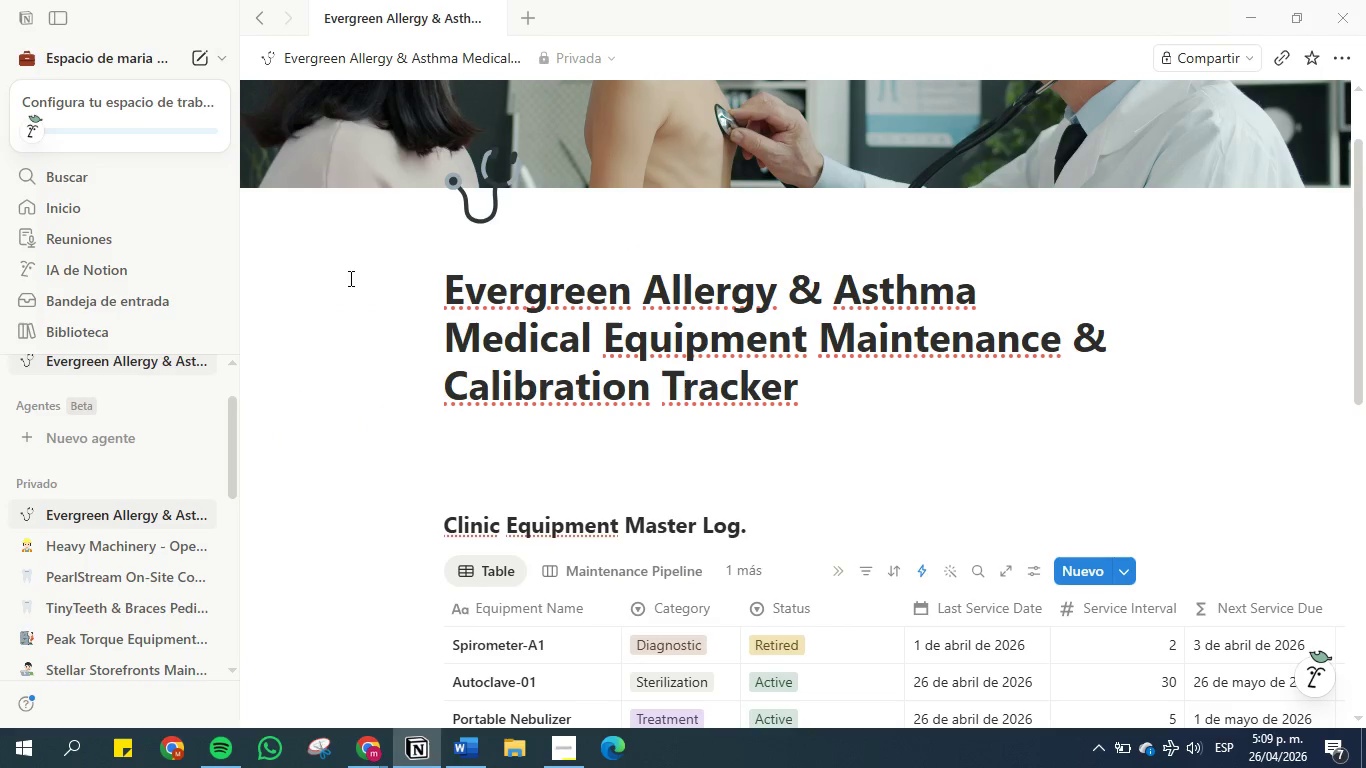 
left_click([493, 197])
 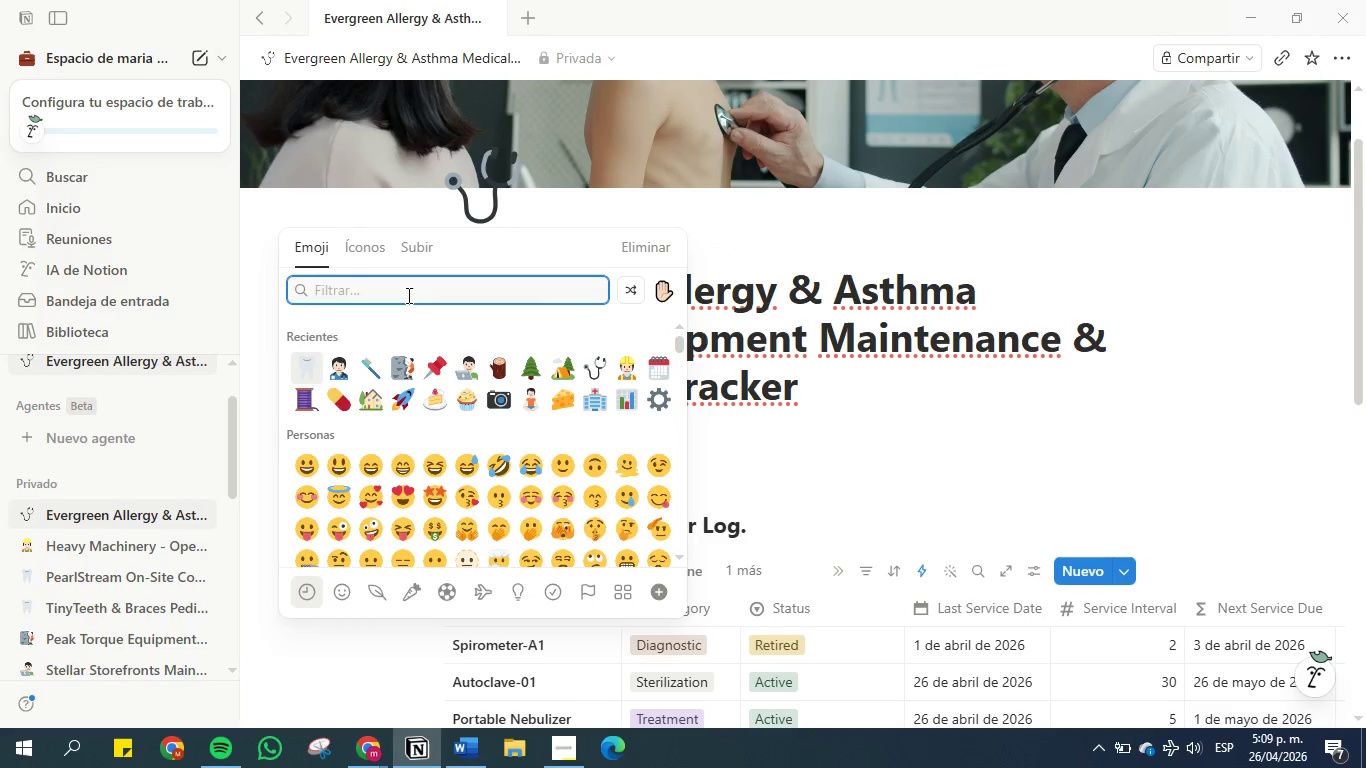 
left_click([407, 295])
 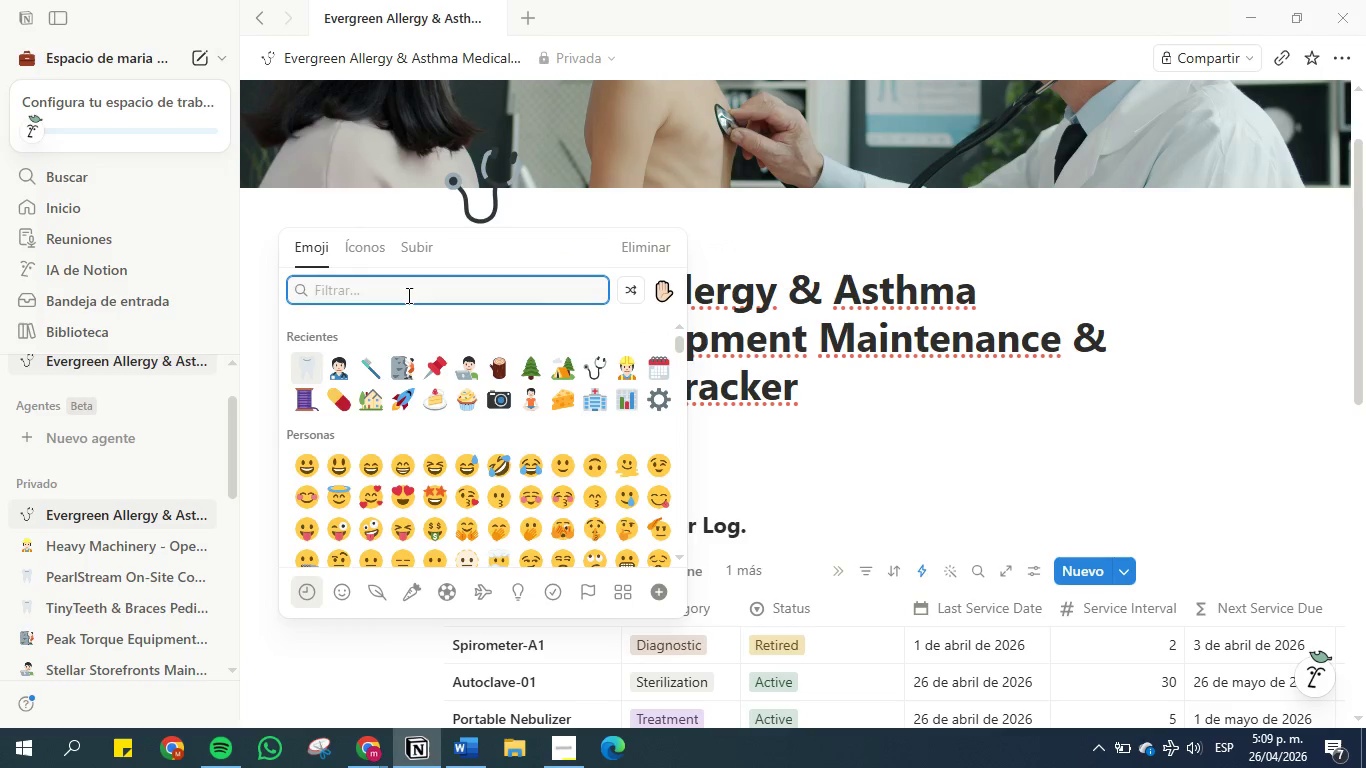 
type(doctor)
 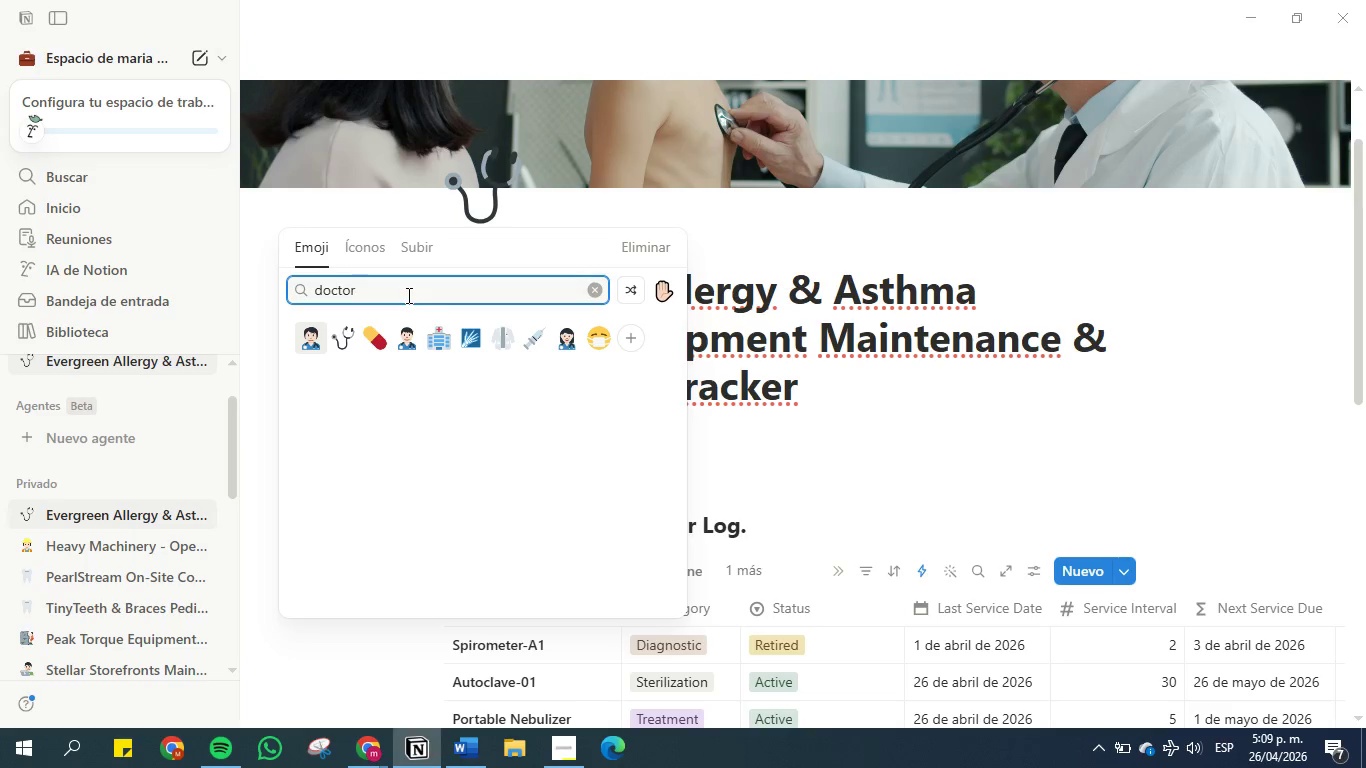 
double_click([407, 295])
 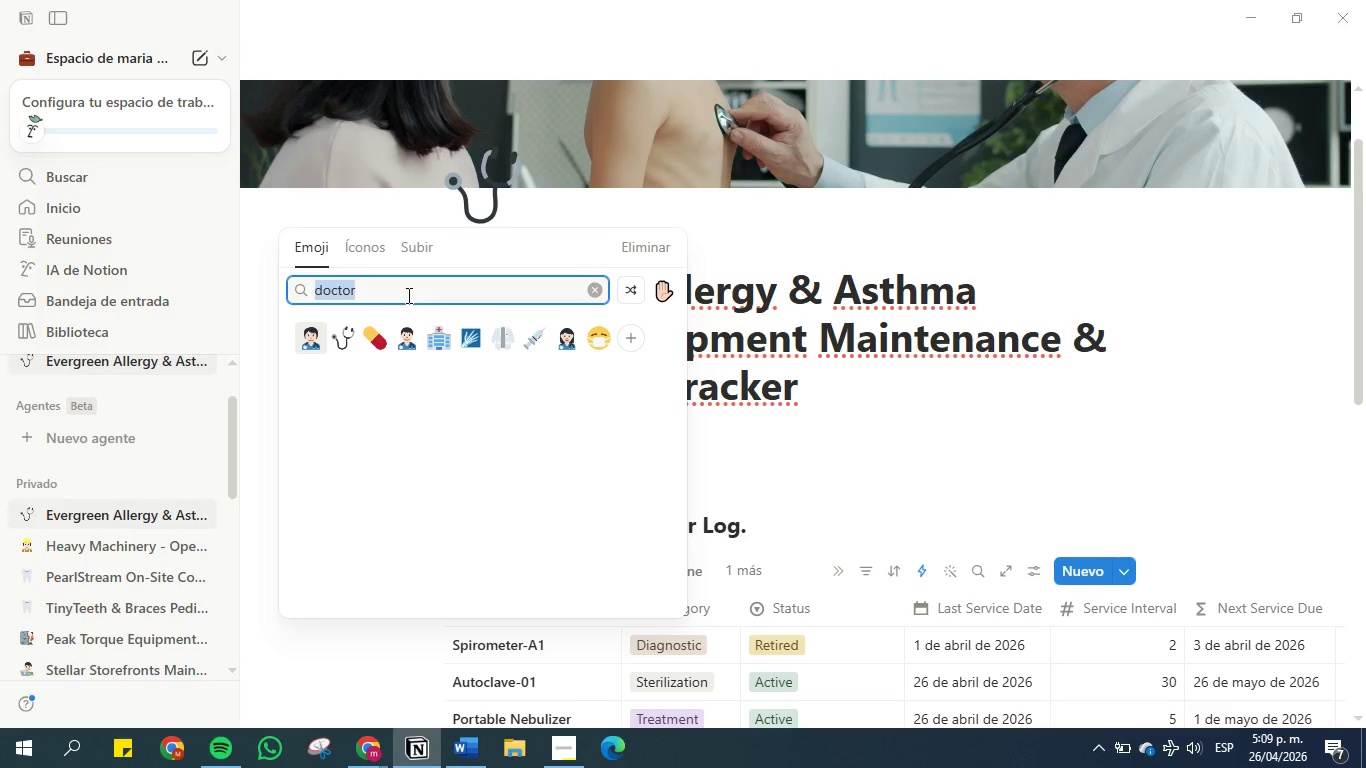 
triple_click([407, 295])
 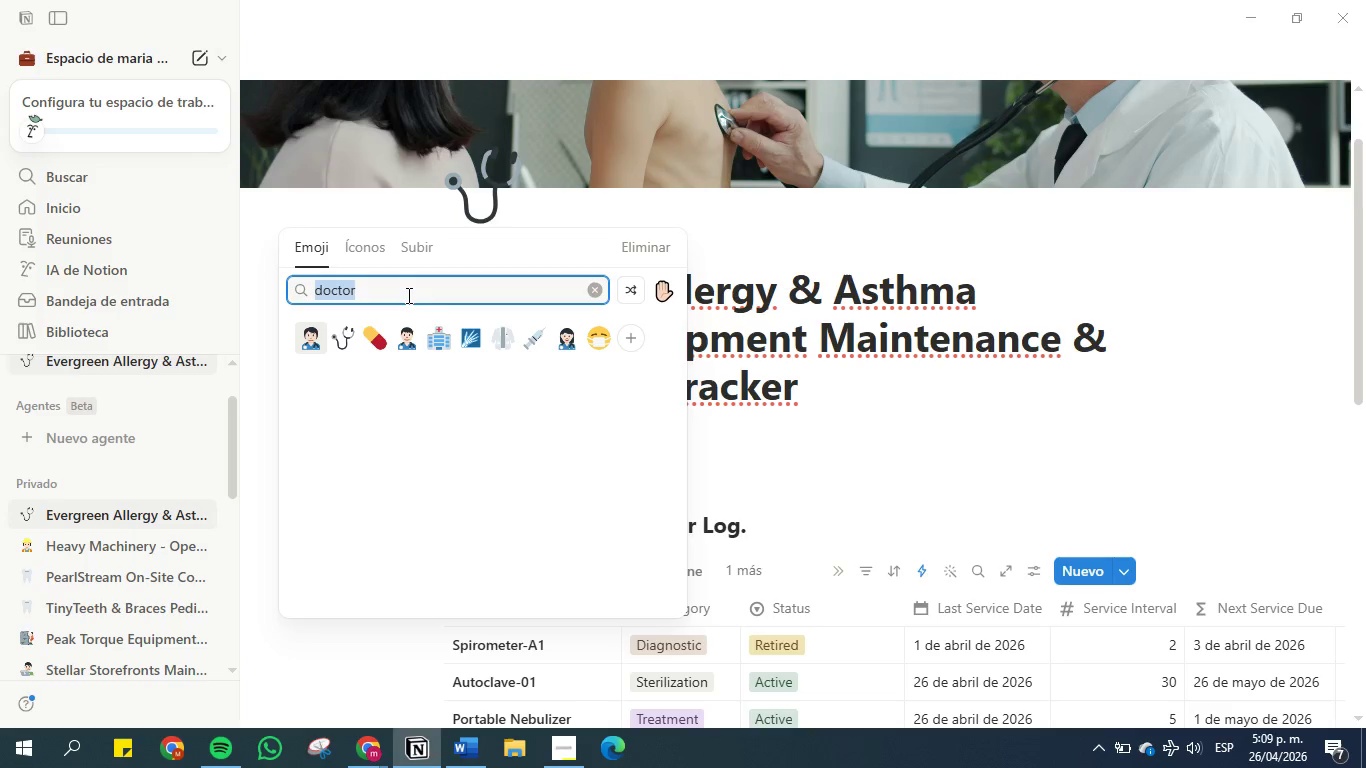 
type(clinicahospital)
 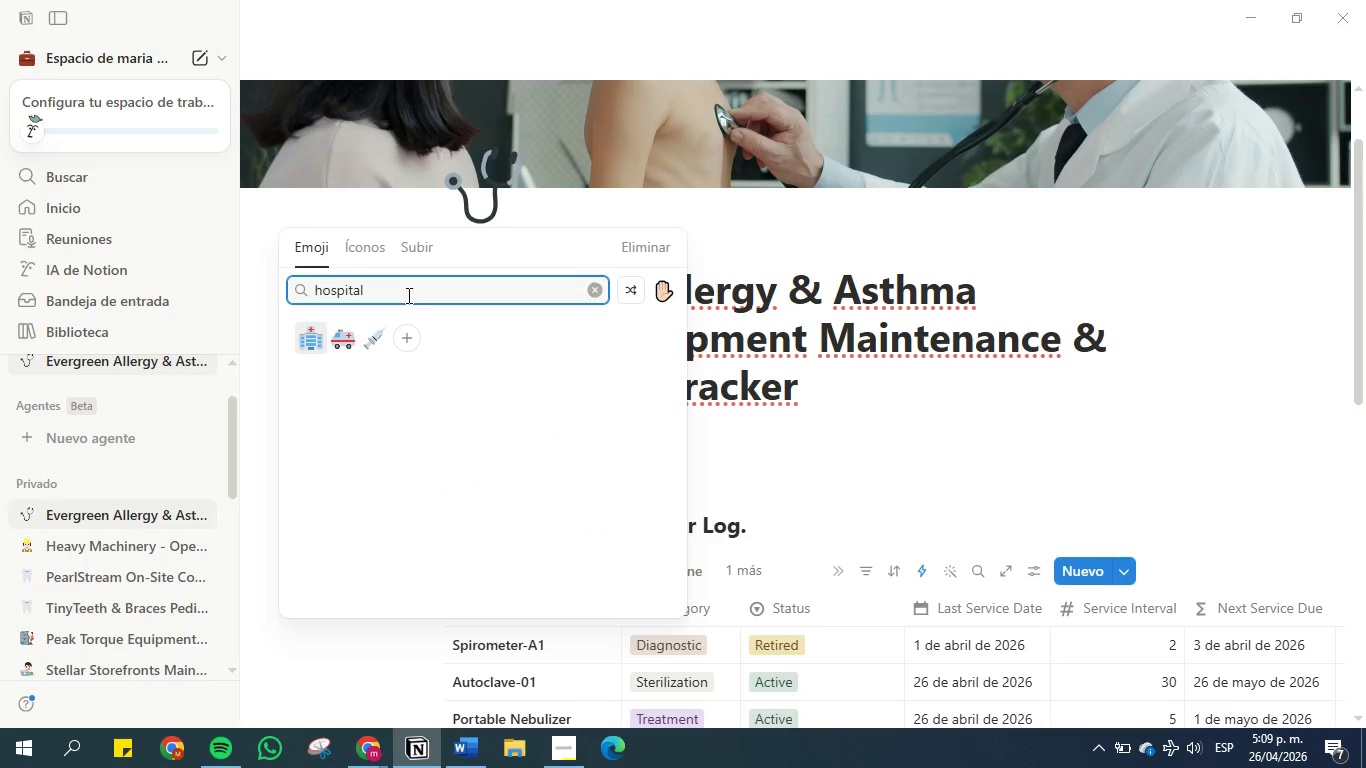 
hold_key(key=Backspace, duration=0.73)
 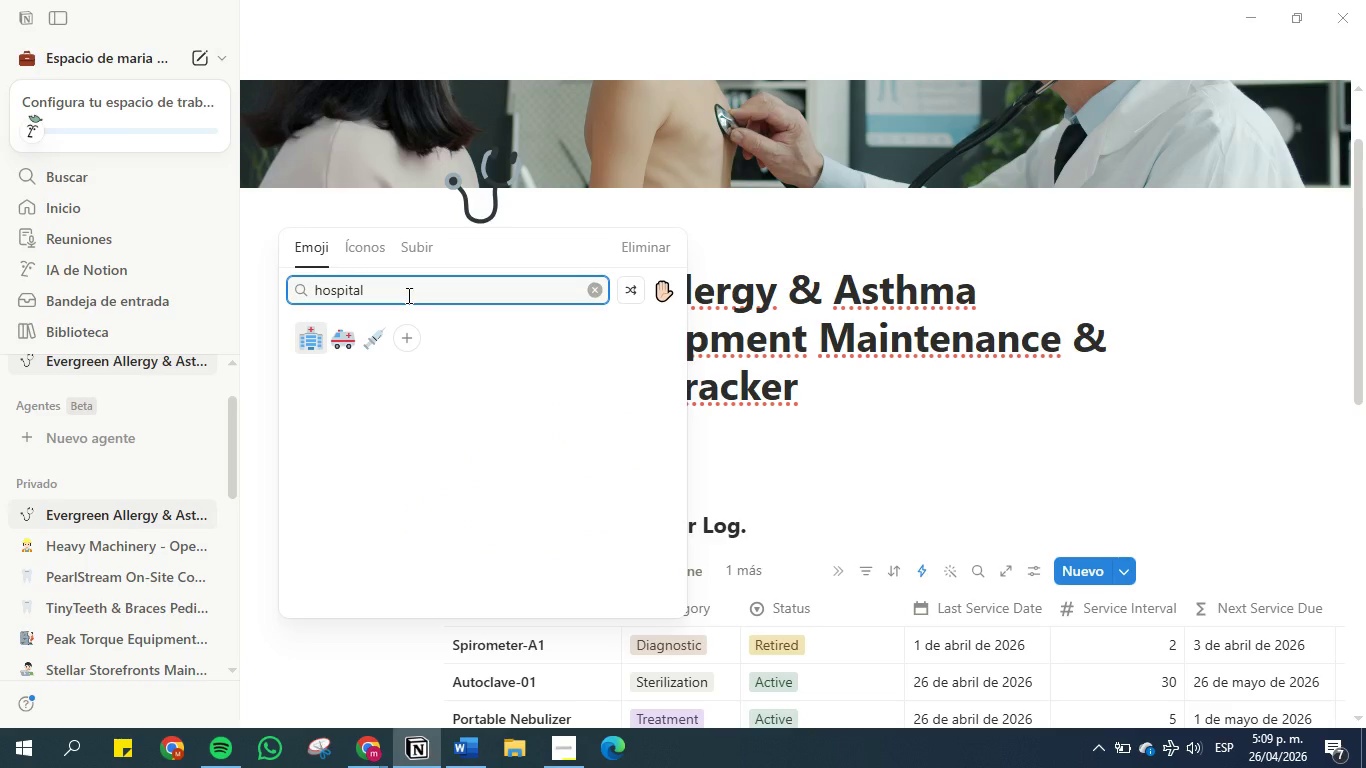 
left_click([318, 334])
 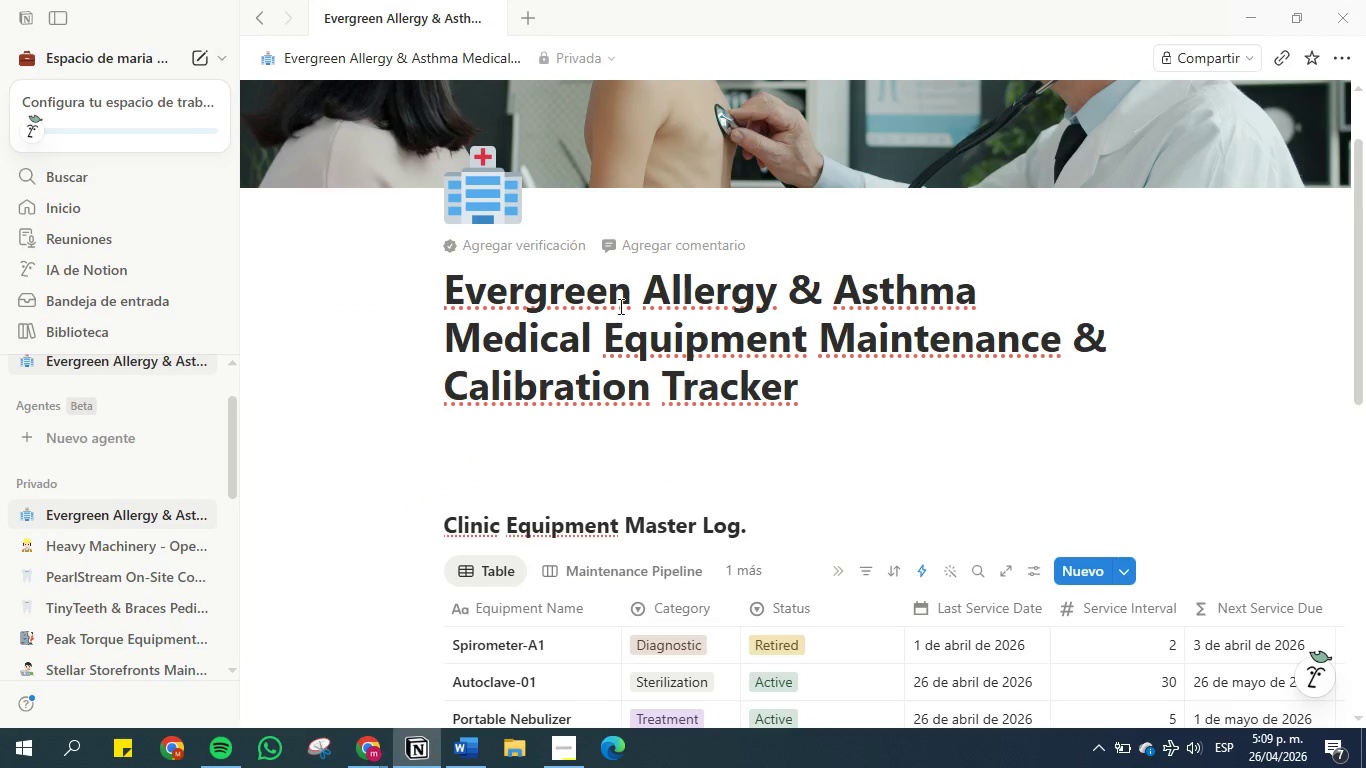 
wait(5.09)
 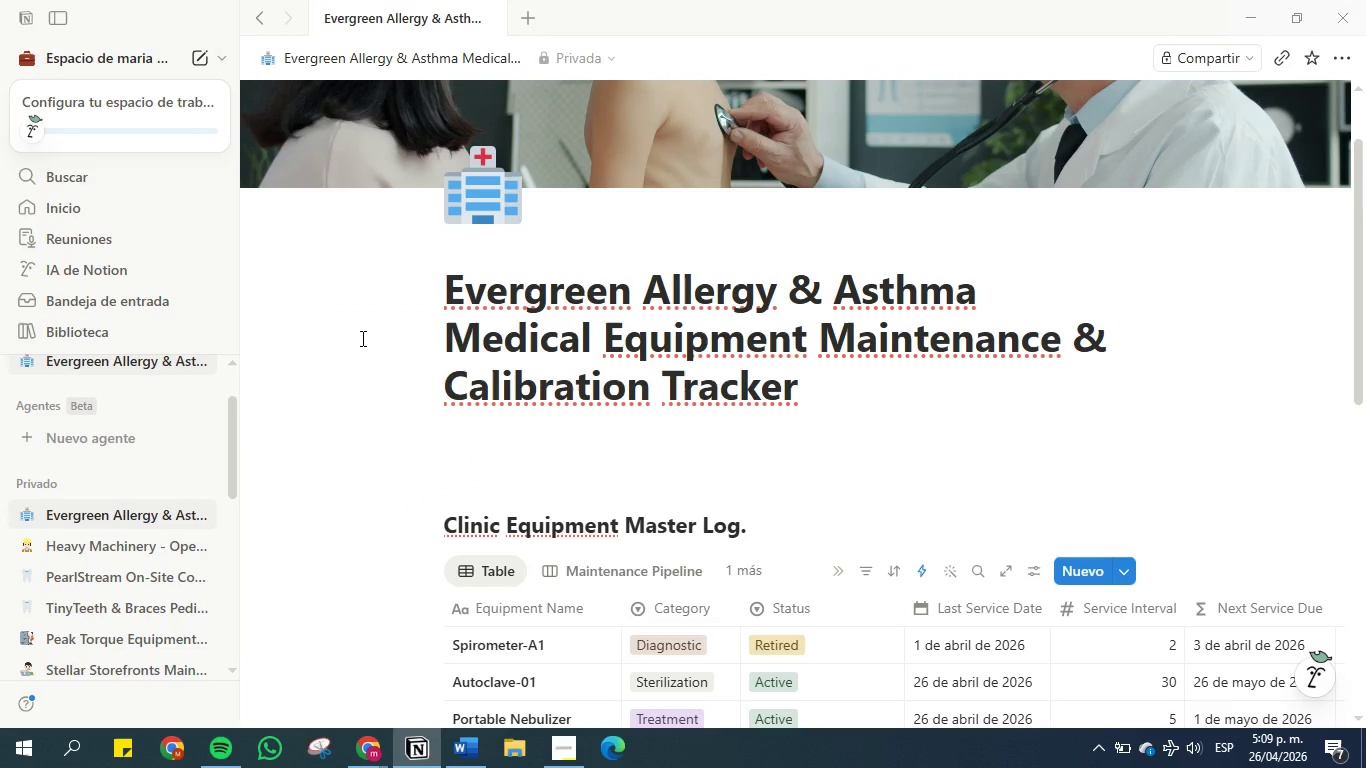 
left_click([468, 735])
 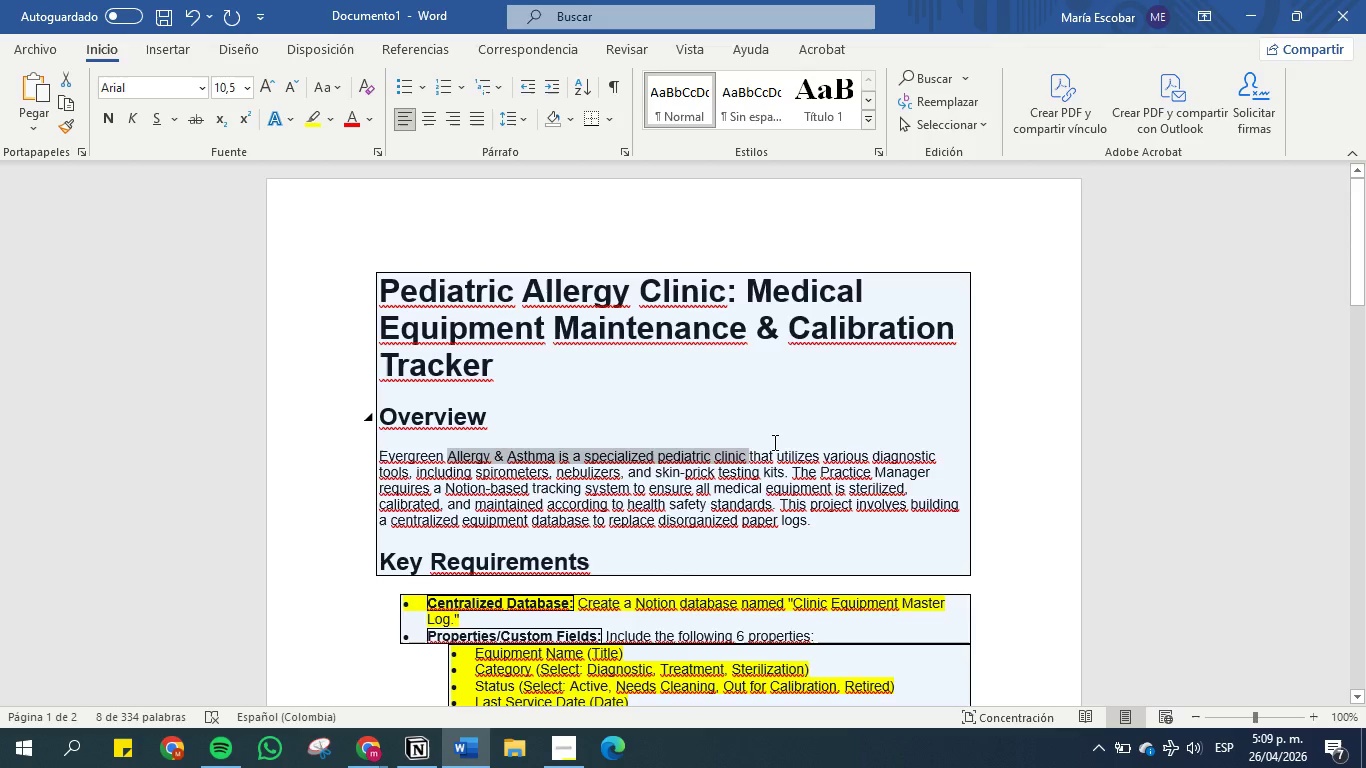 
wait(14.61)
 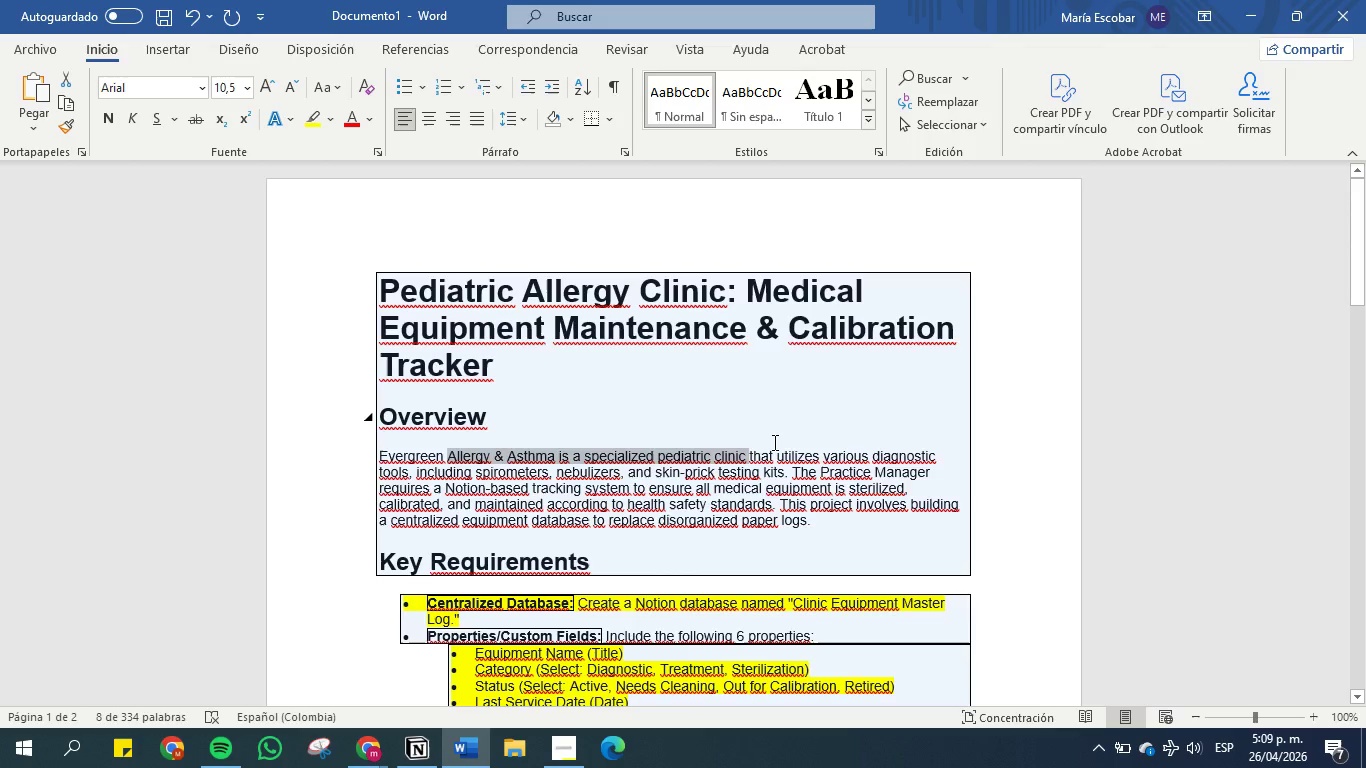 
left_click([777, 485])
 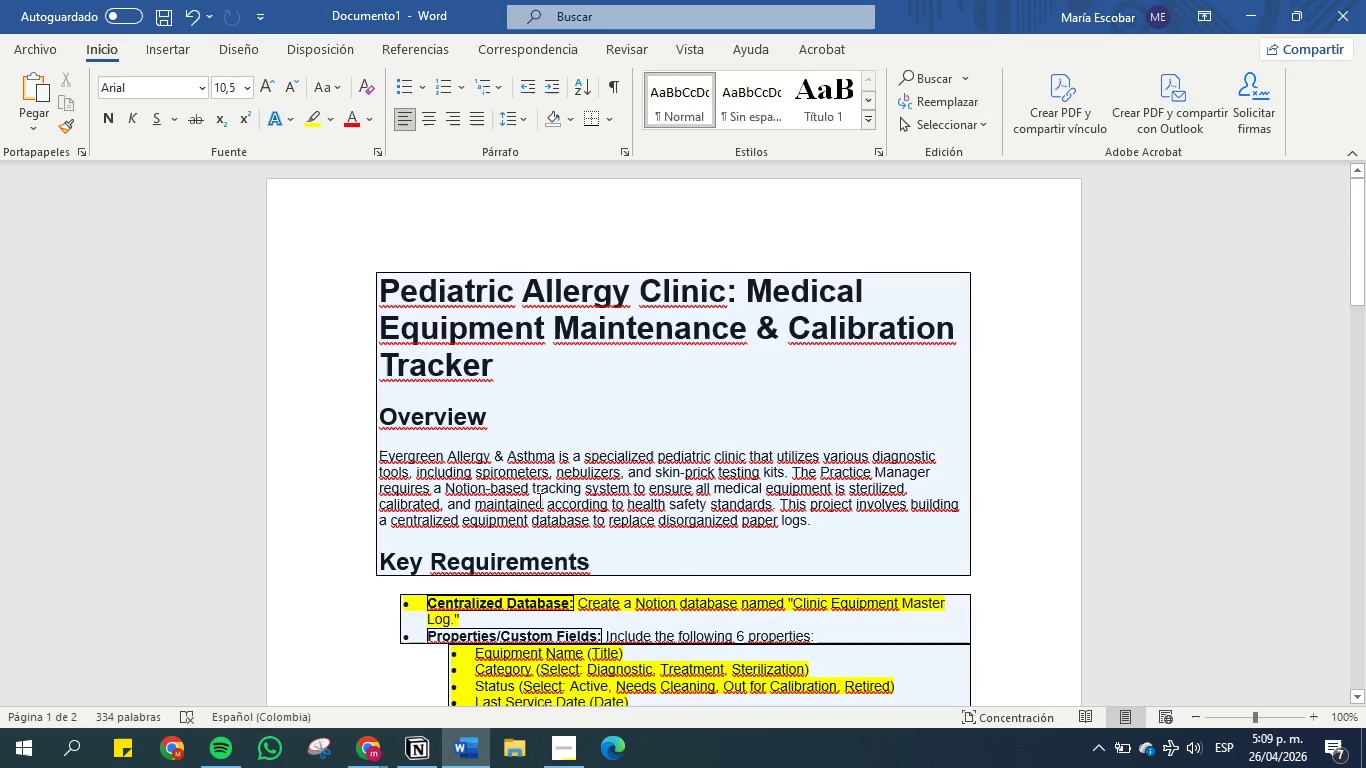 
left_click([534, 499])
 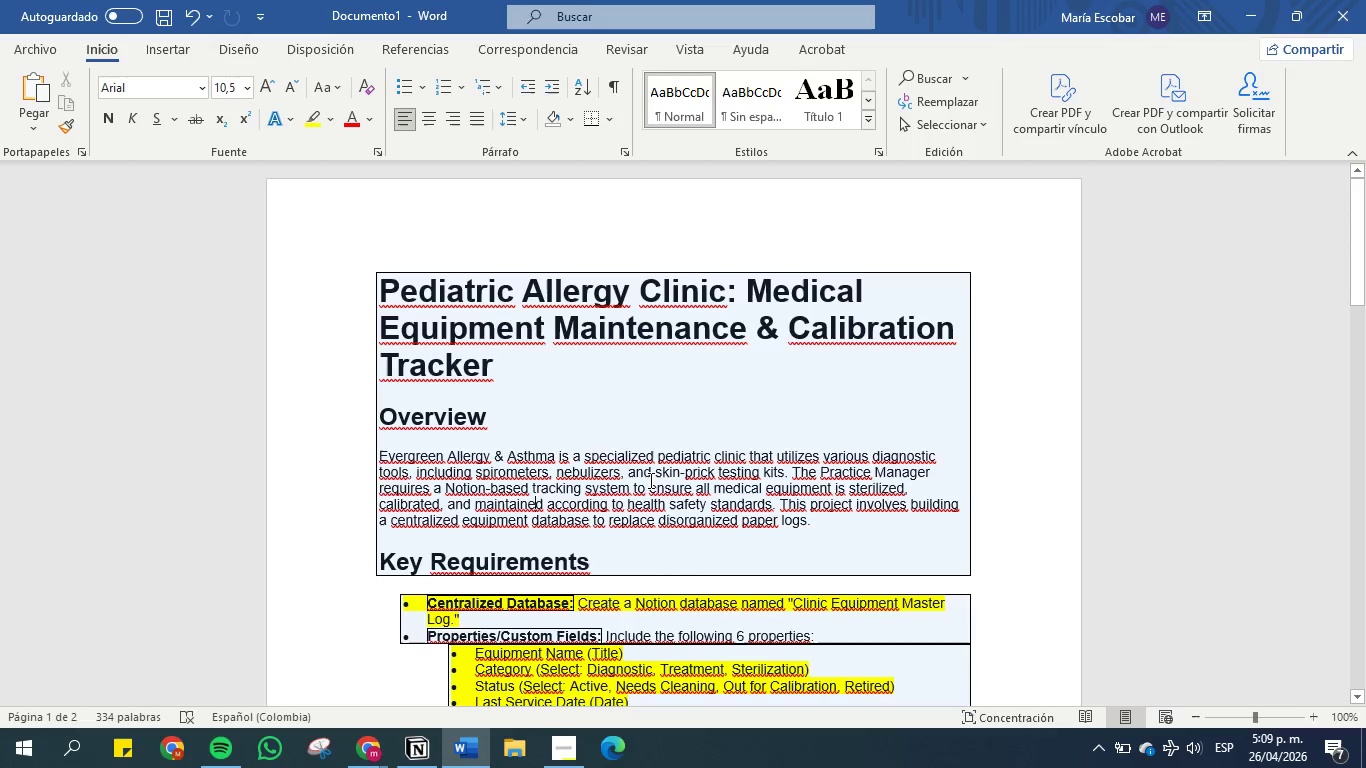 
left_click([1246, 5])
 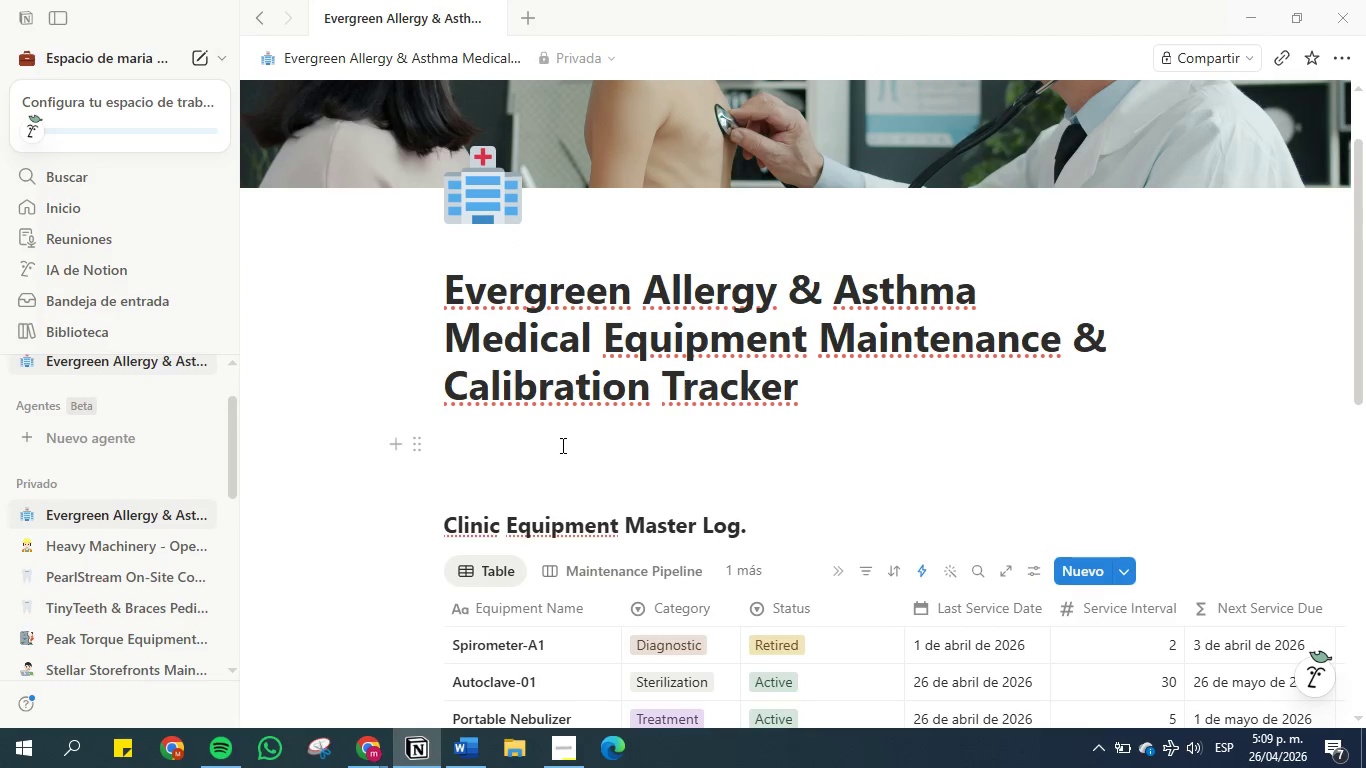 
left_click([557, 438])
 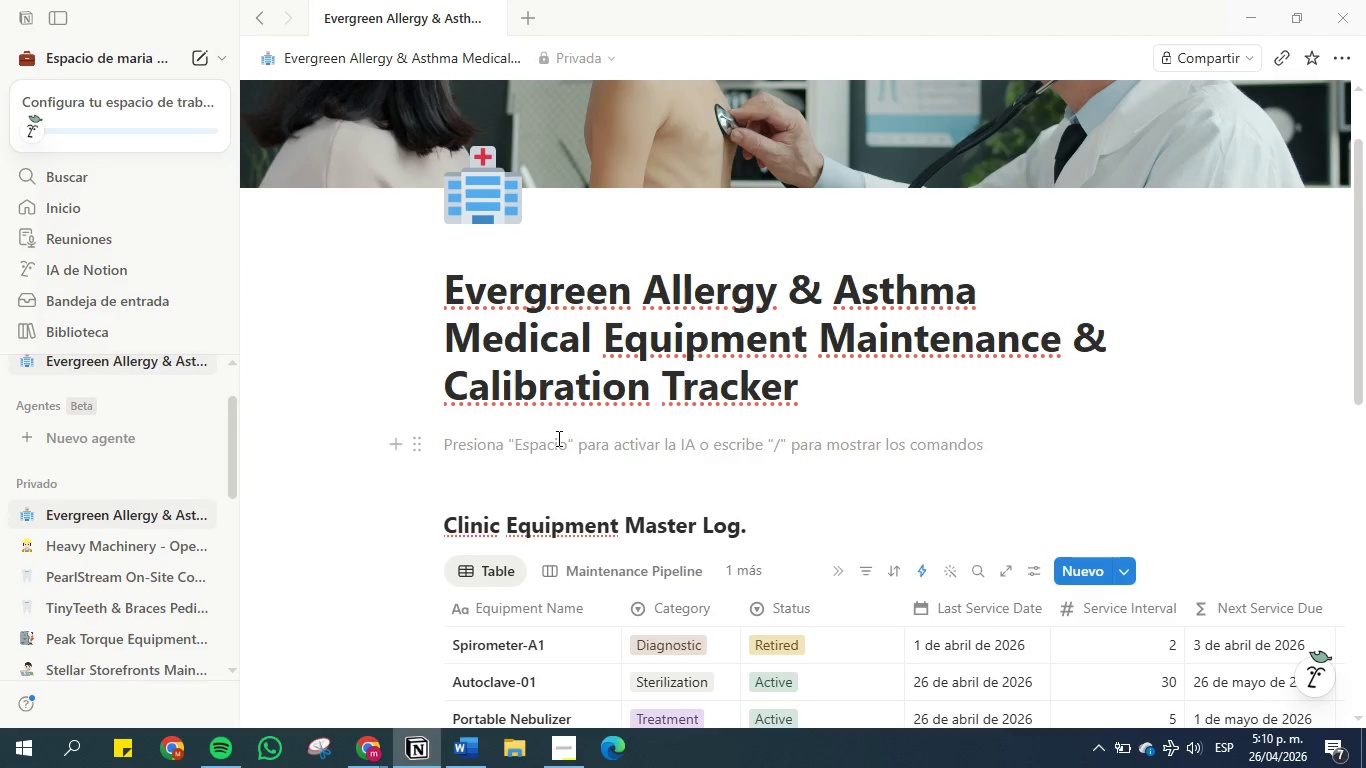 
key(Enter)
 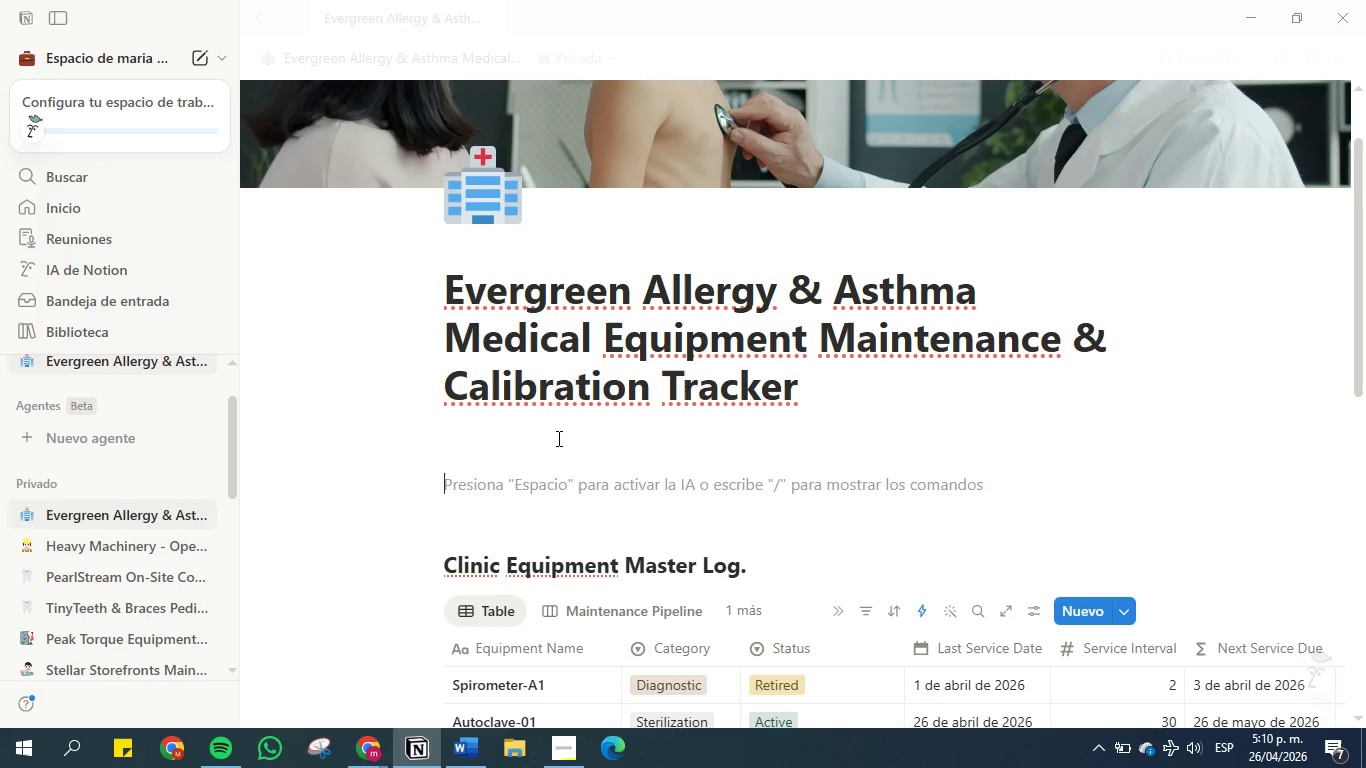 
key(ArrowDown)
 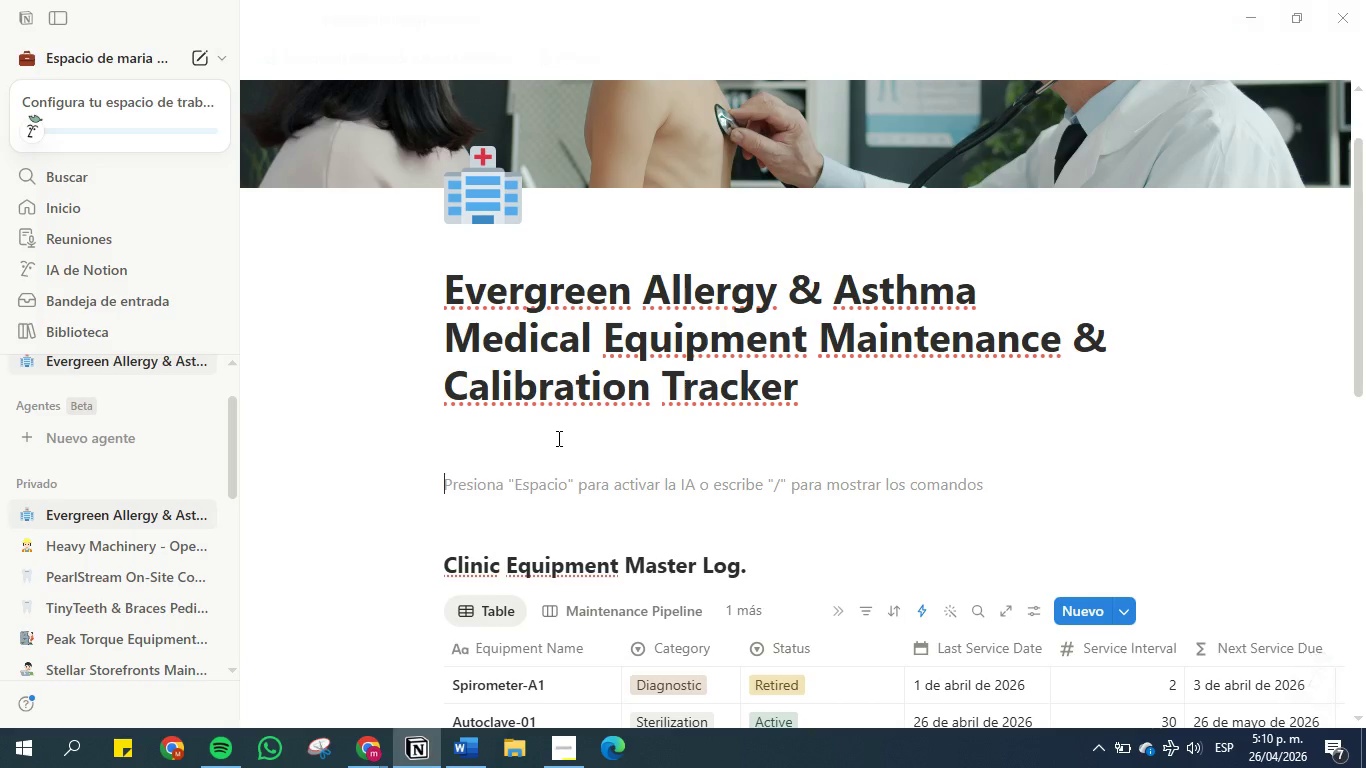 
key(ArrowUp)
 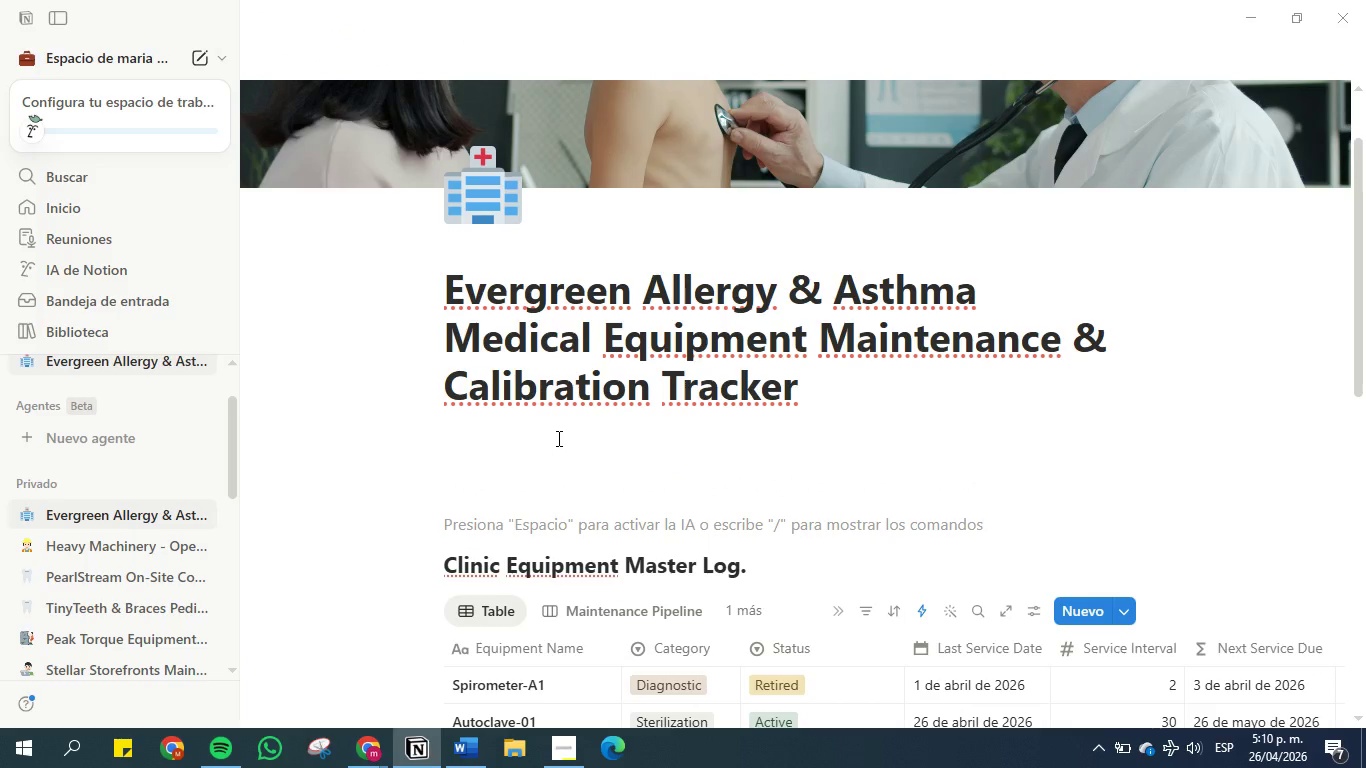 
key(ArrowUp)
 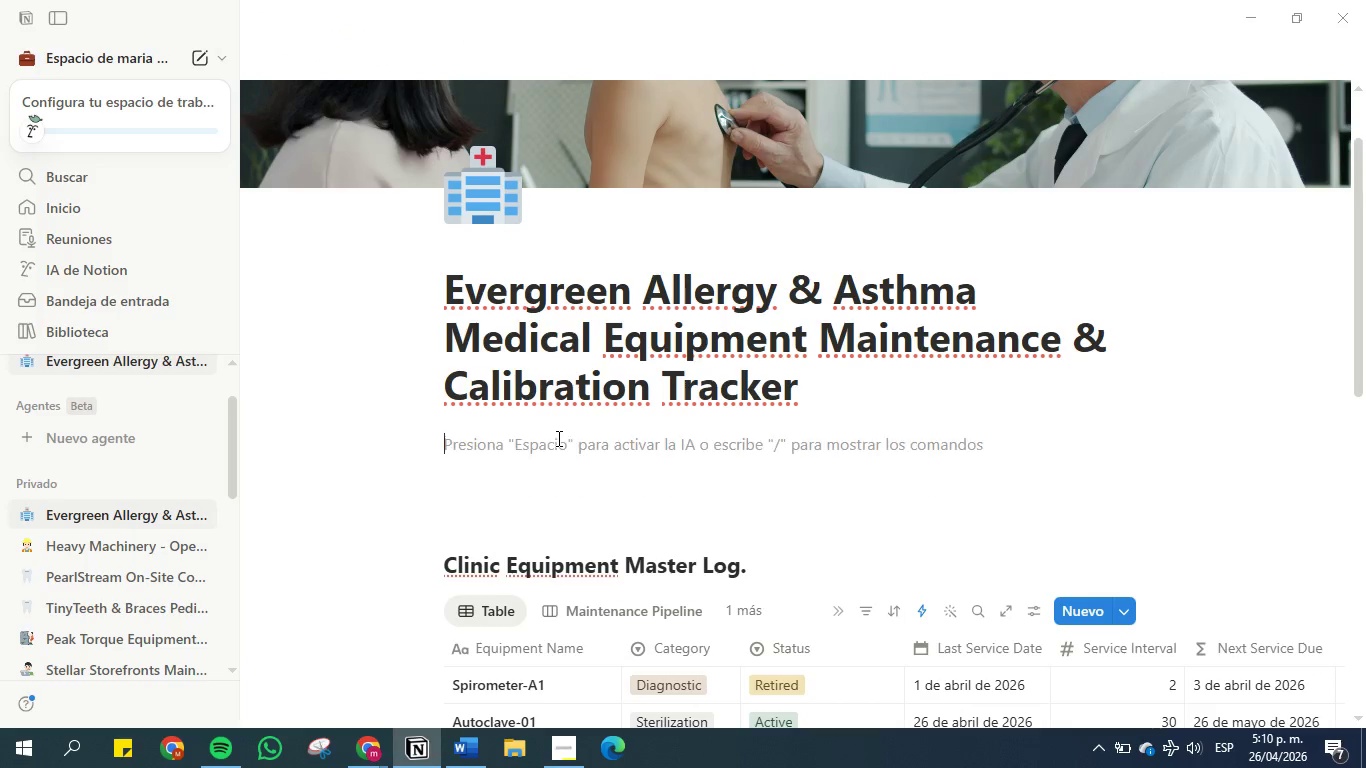 
key(ArrowUp)
 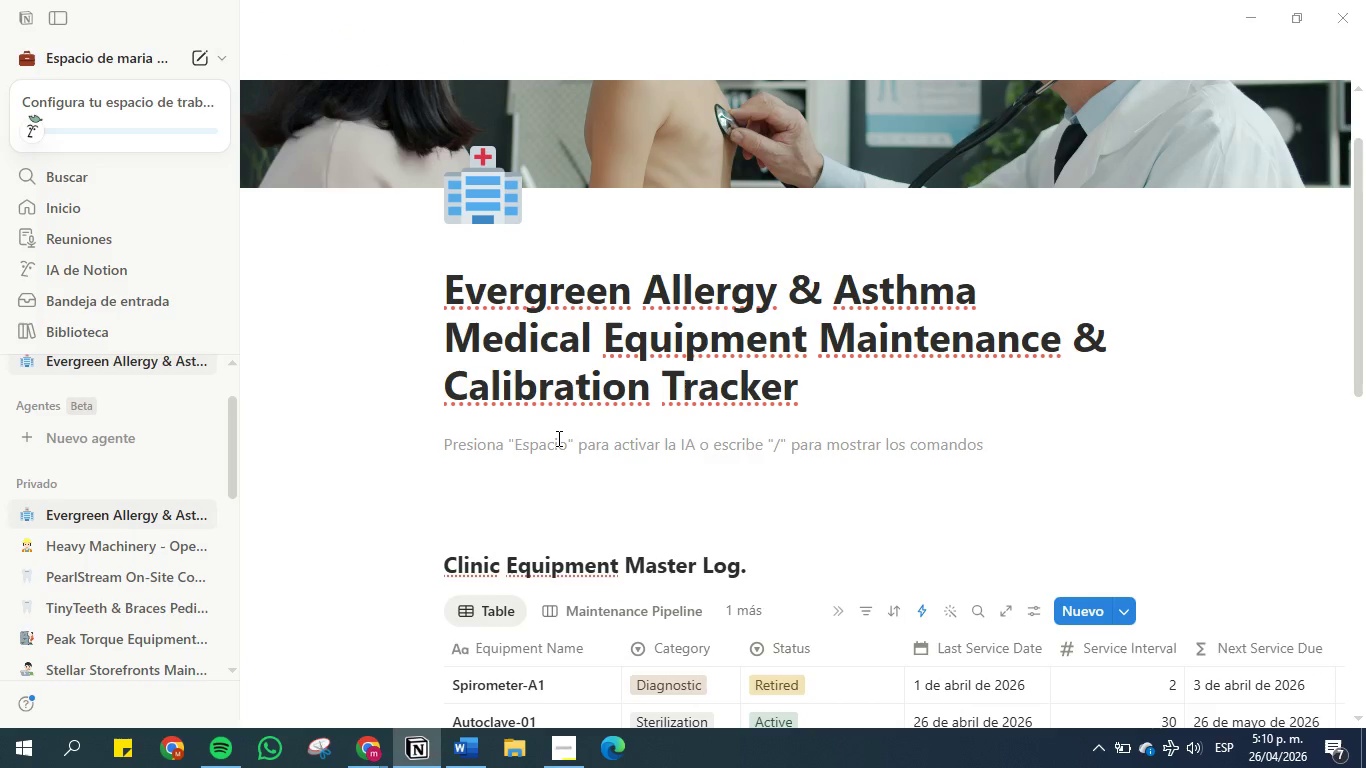 
key(Enter)
 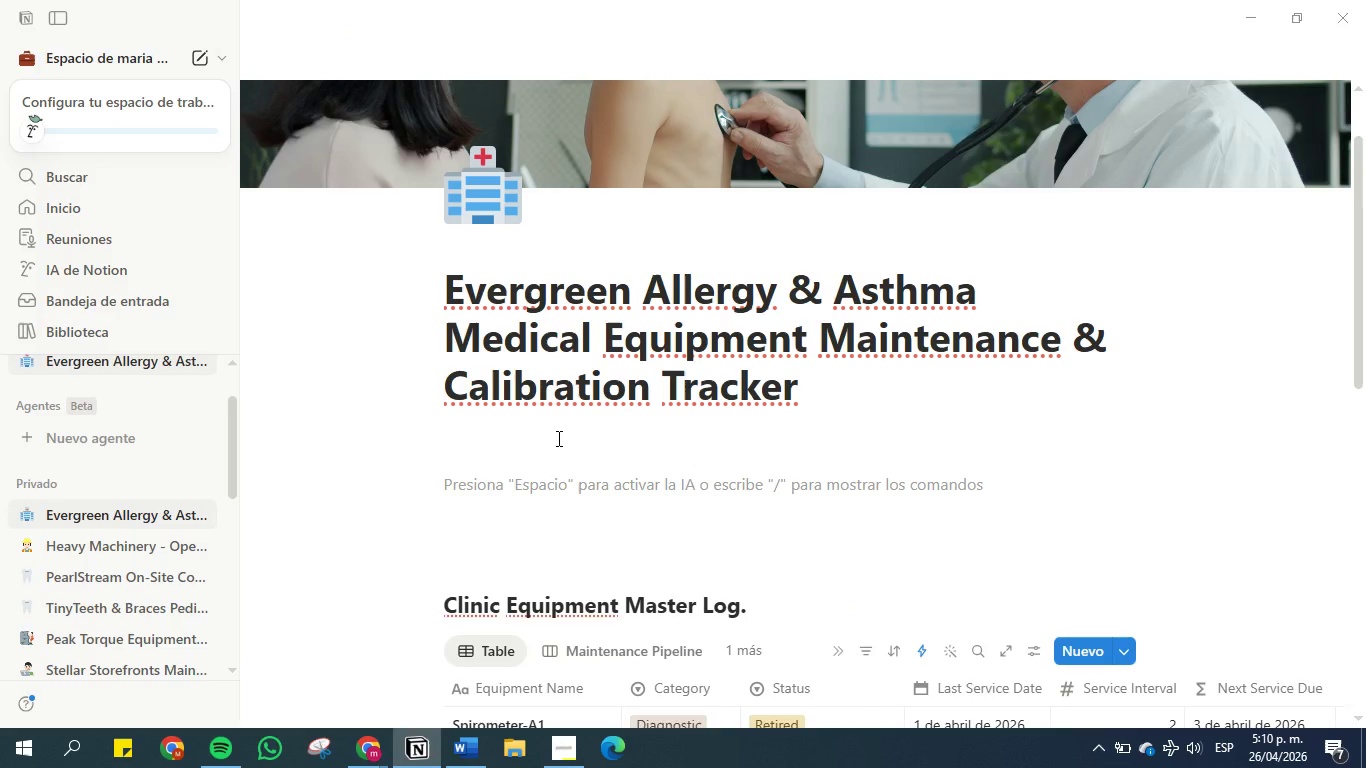 
type(Dashboars)
key(Backspace)
type(d)
 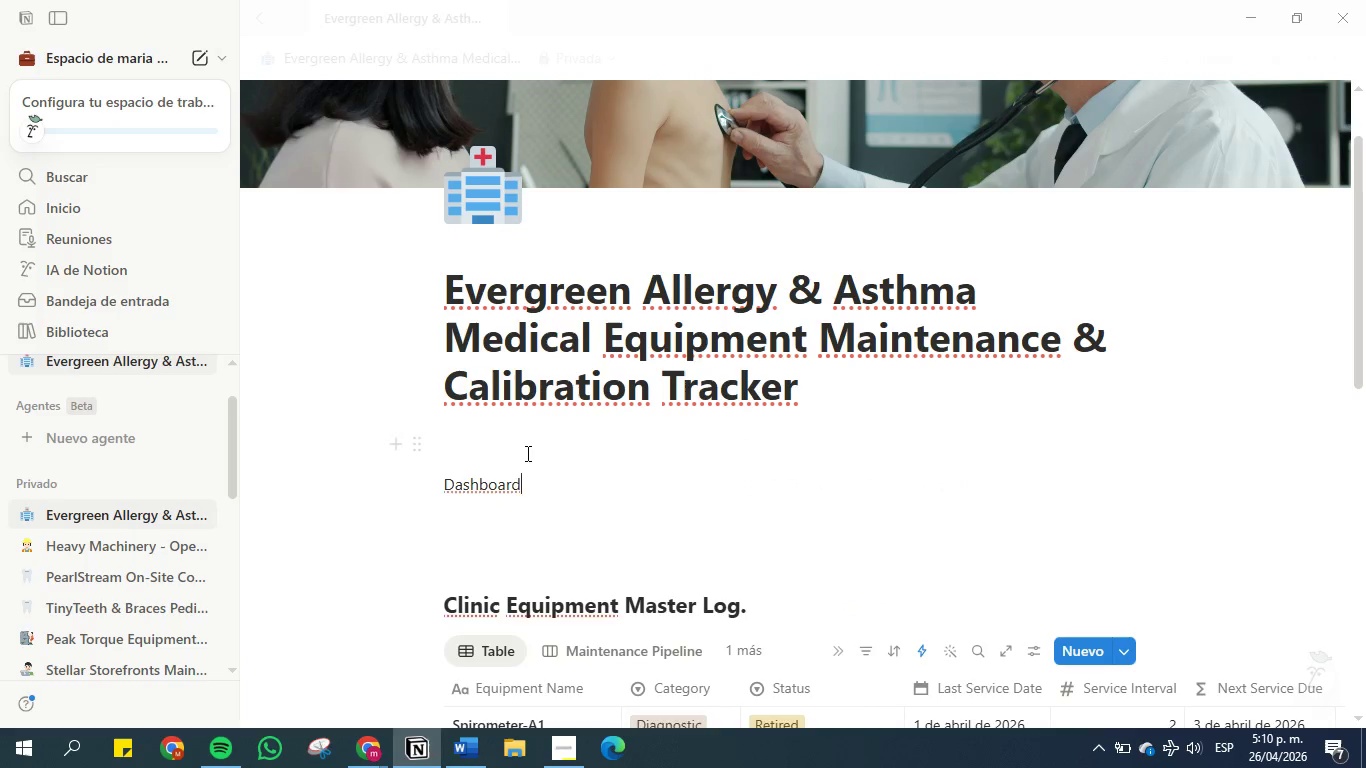 
left_click([418, 486])
 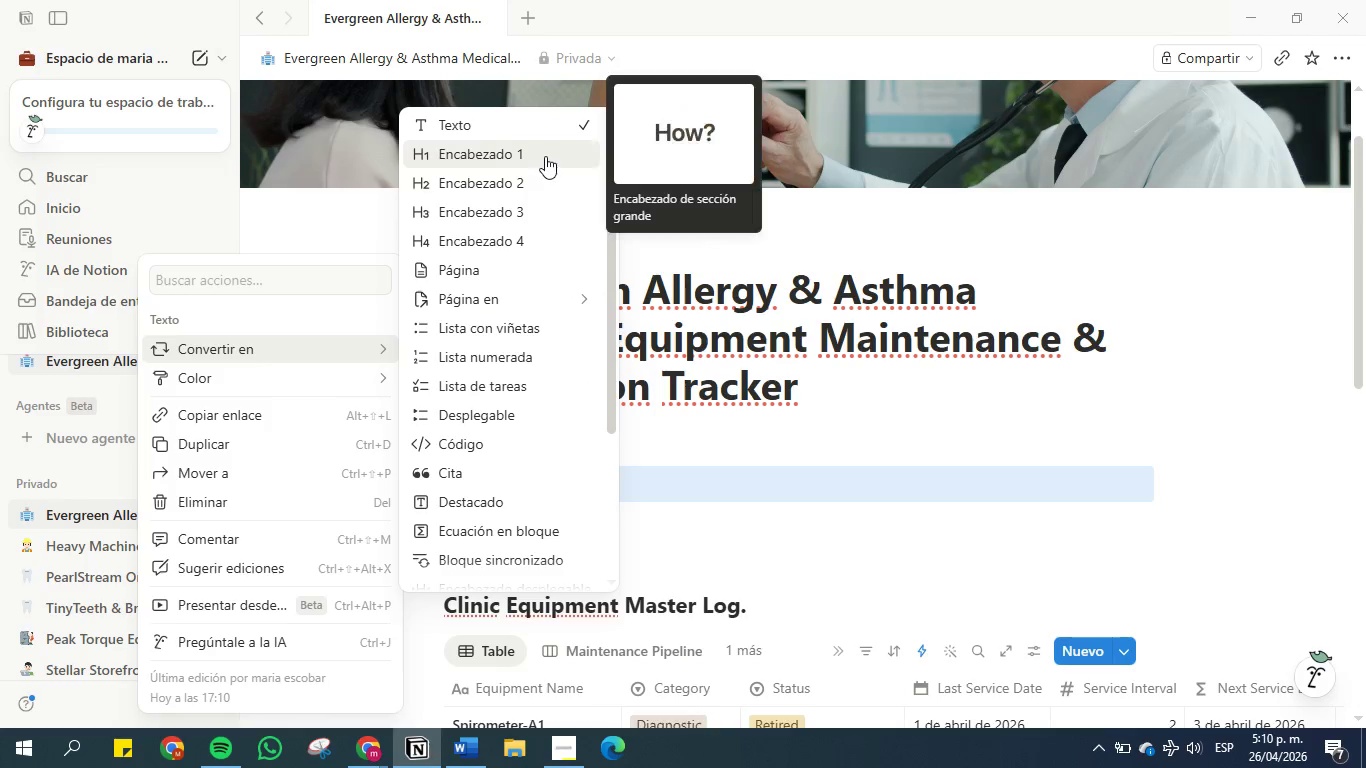 
left_click([531, 189])
 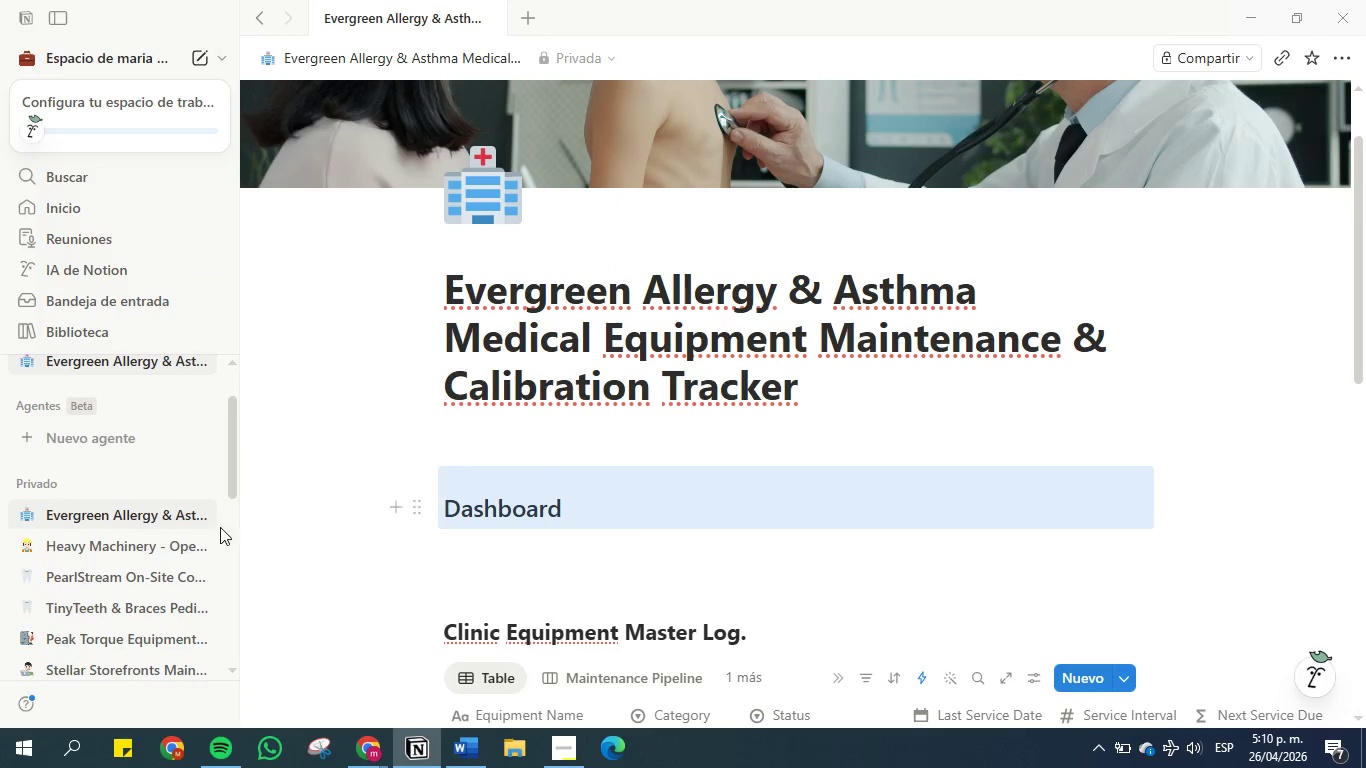 
scroll: coordinate [88, 481], scroll_direction: down, amount: 7.0
 